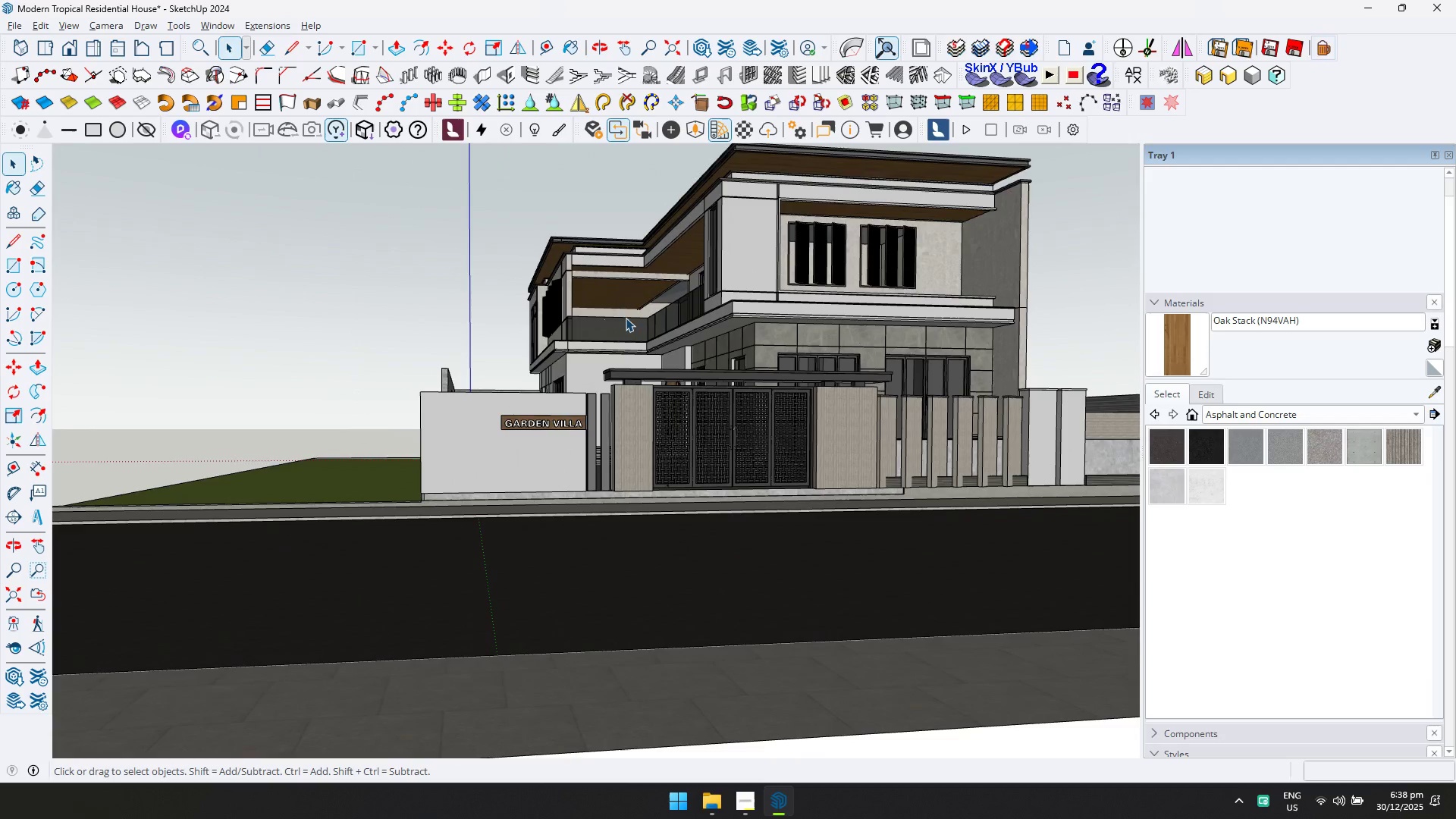 
left_click([533, 453])
 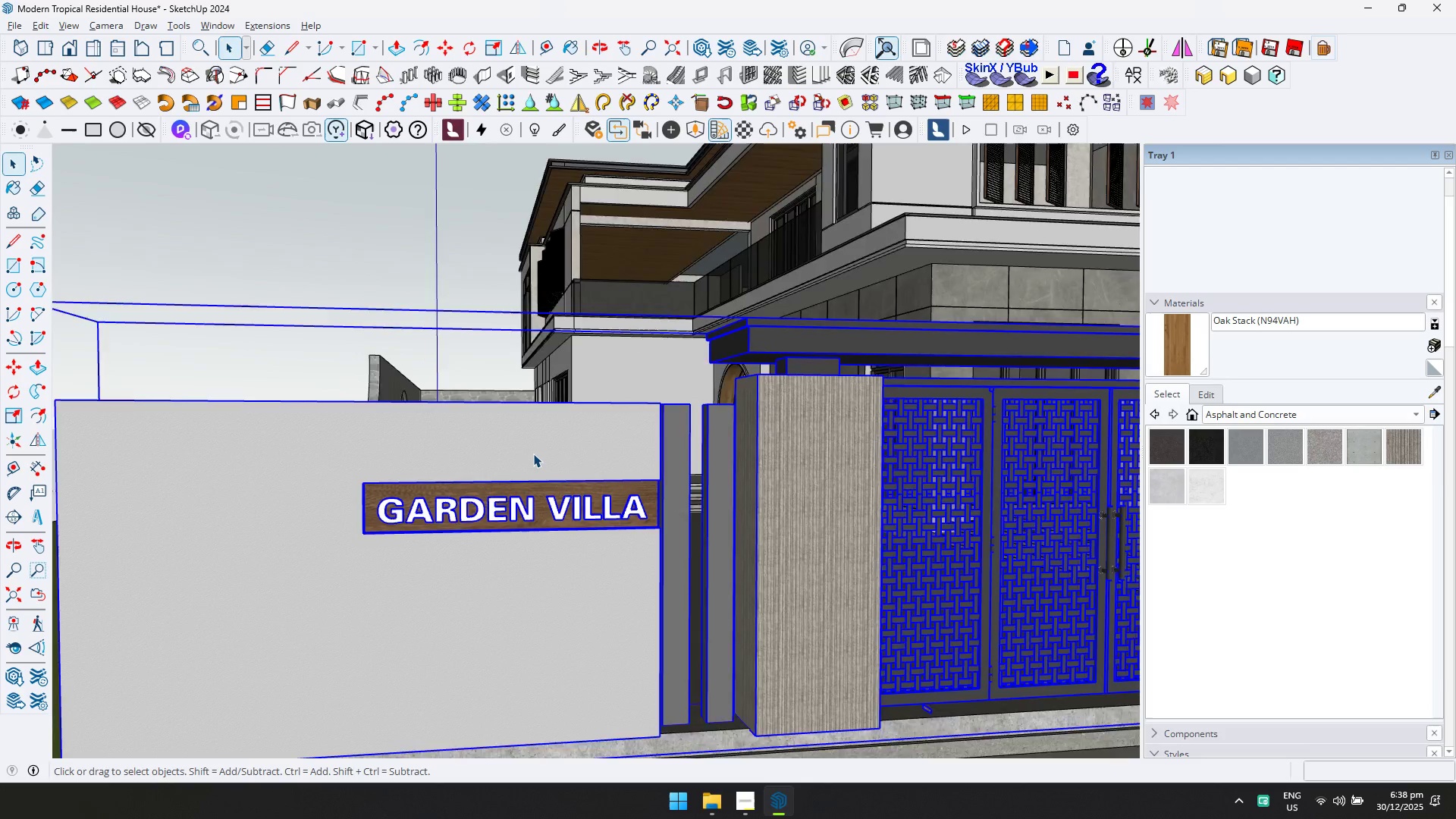 
scroll: coordinate [556, 407], scroll_direction: up, amount: 5.0
 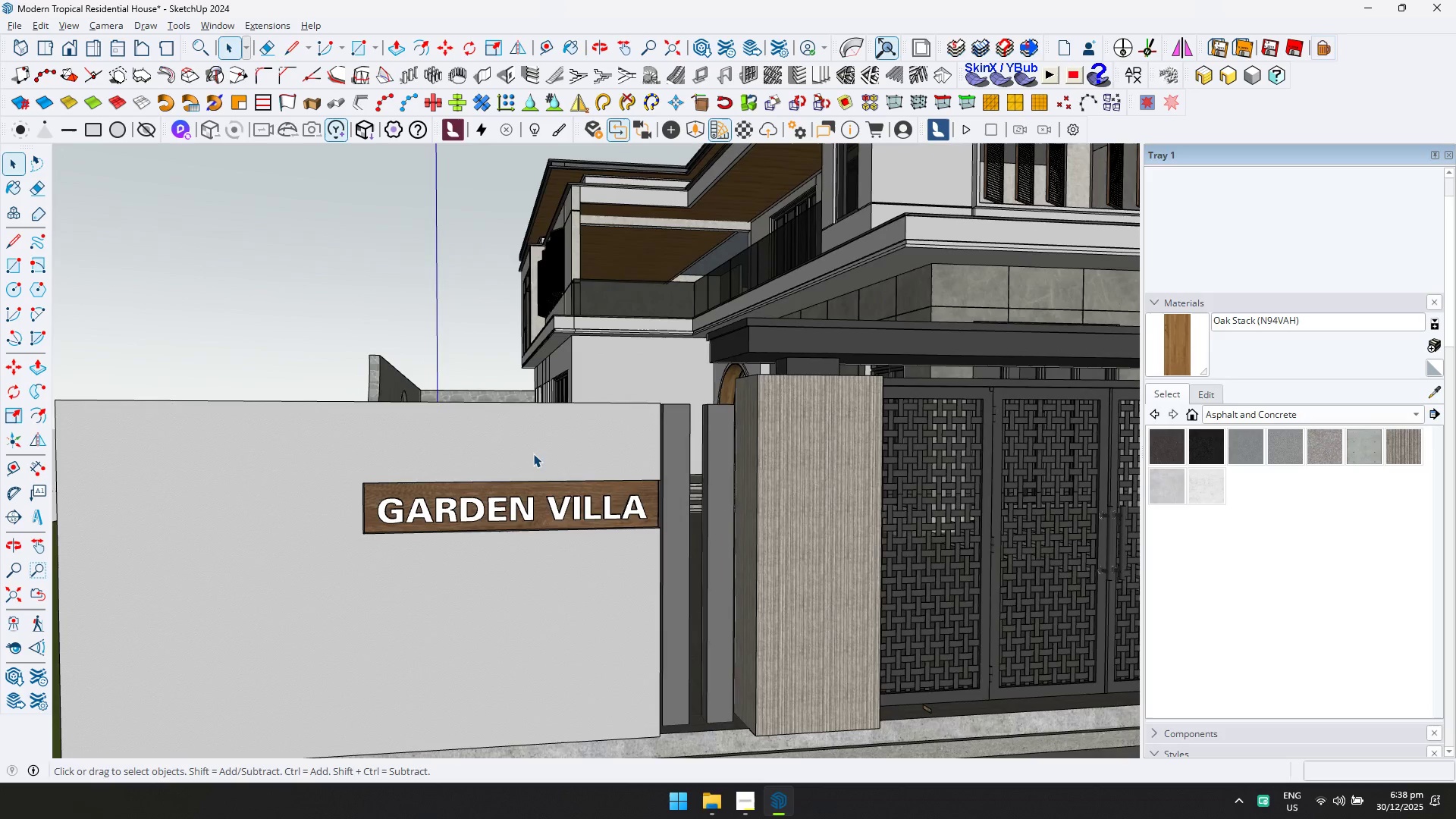 
double_click([533, 453])
 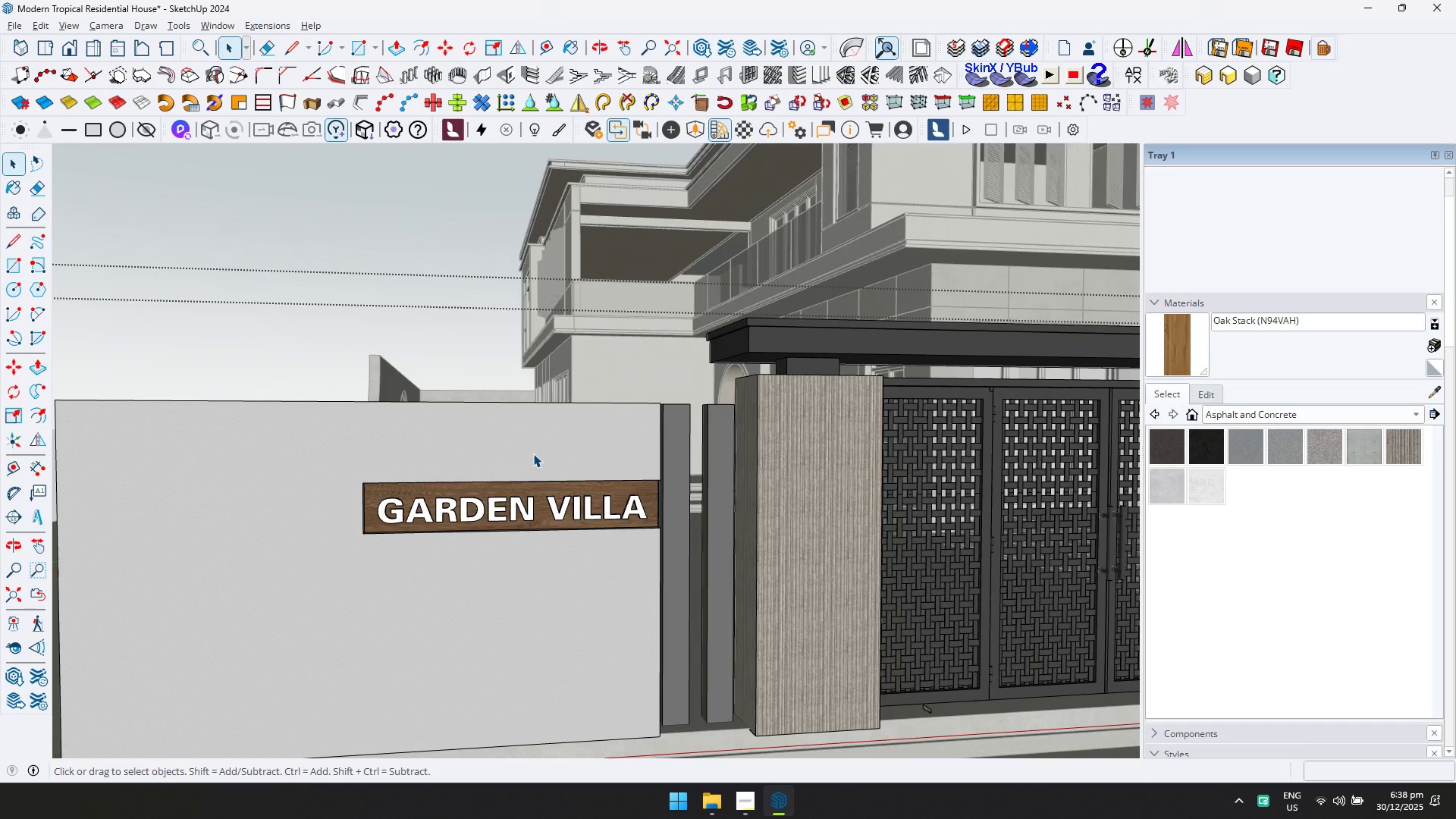 
triple_click([533, 453])
 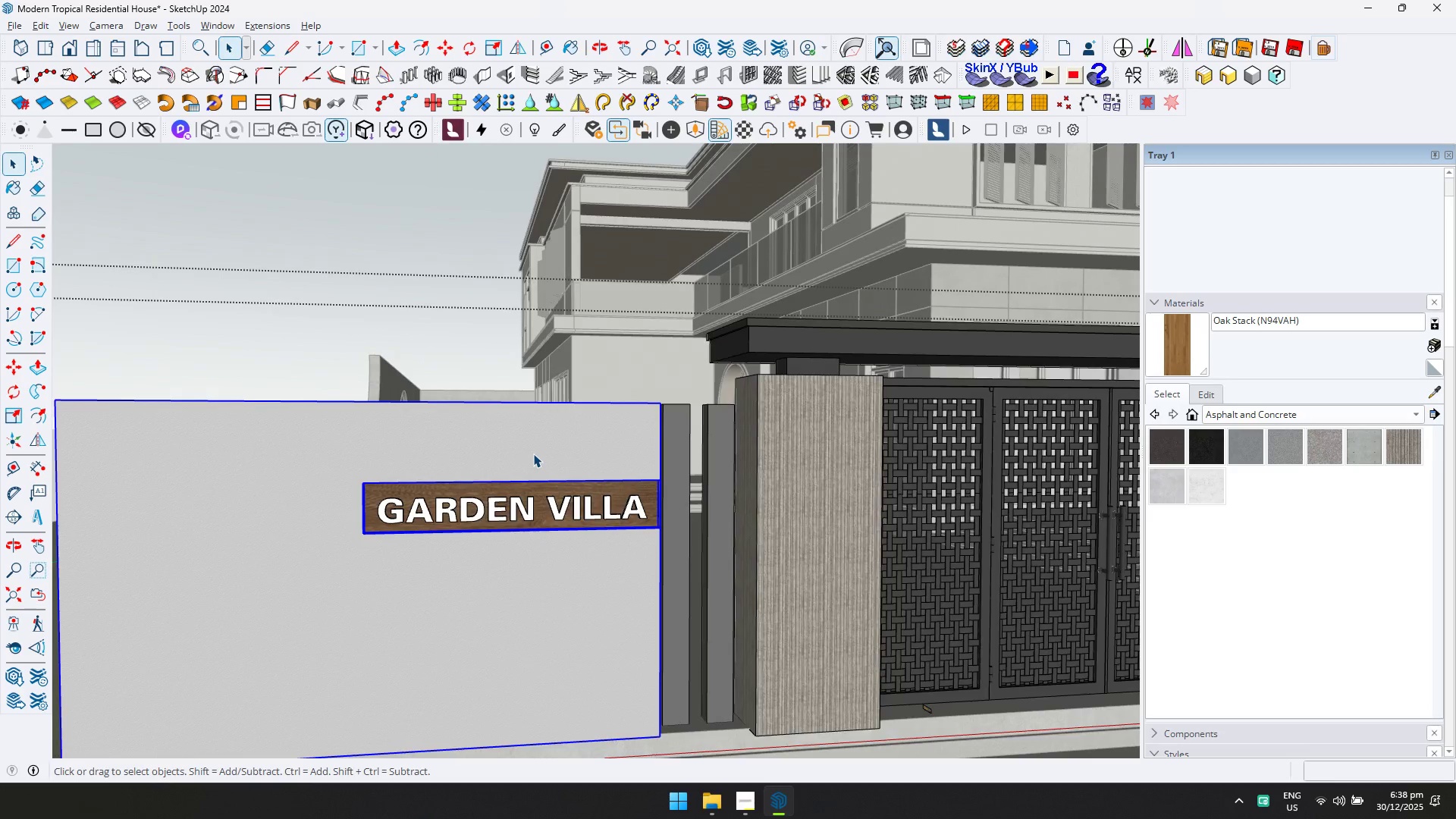 
triple_click([533, 453])
 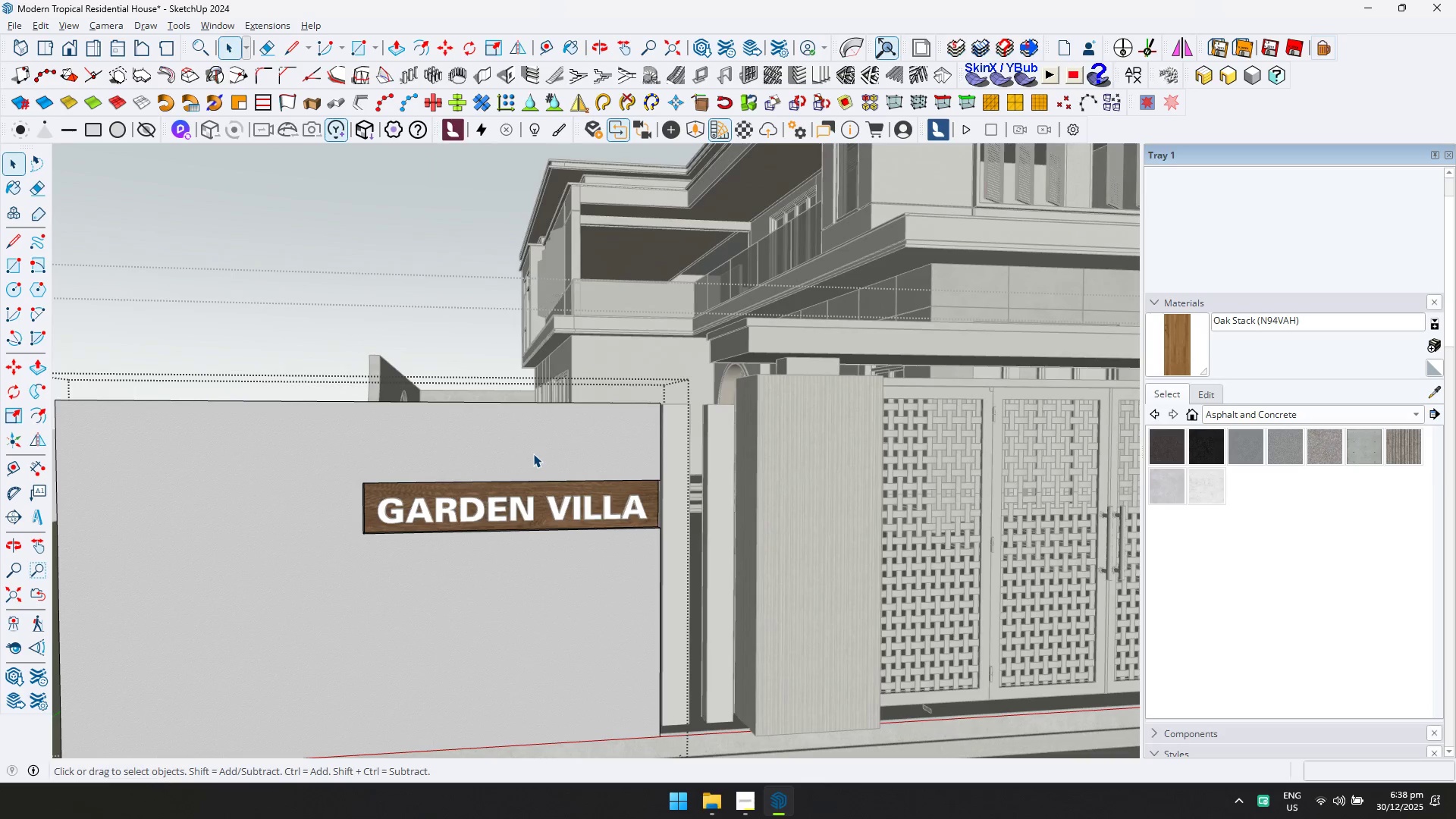 
triple_click([533, 453])
 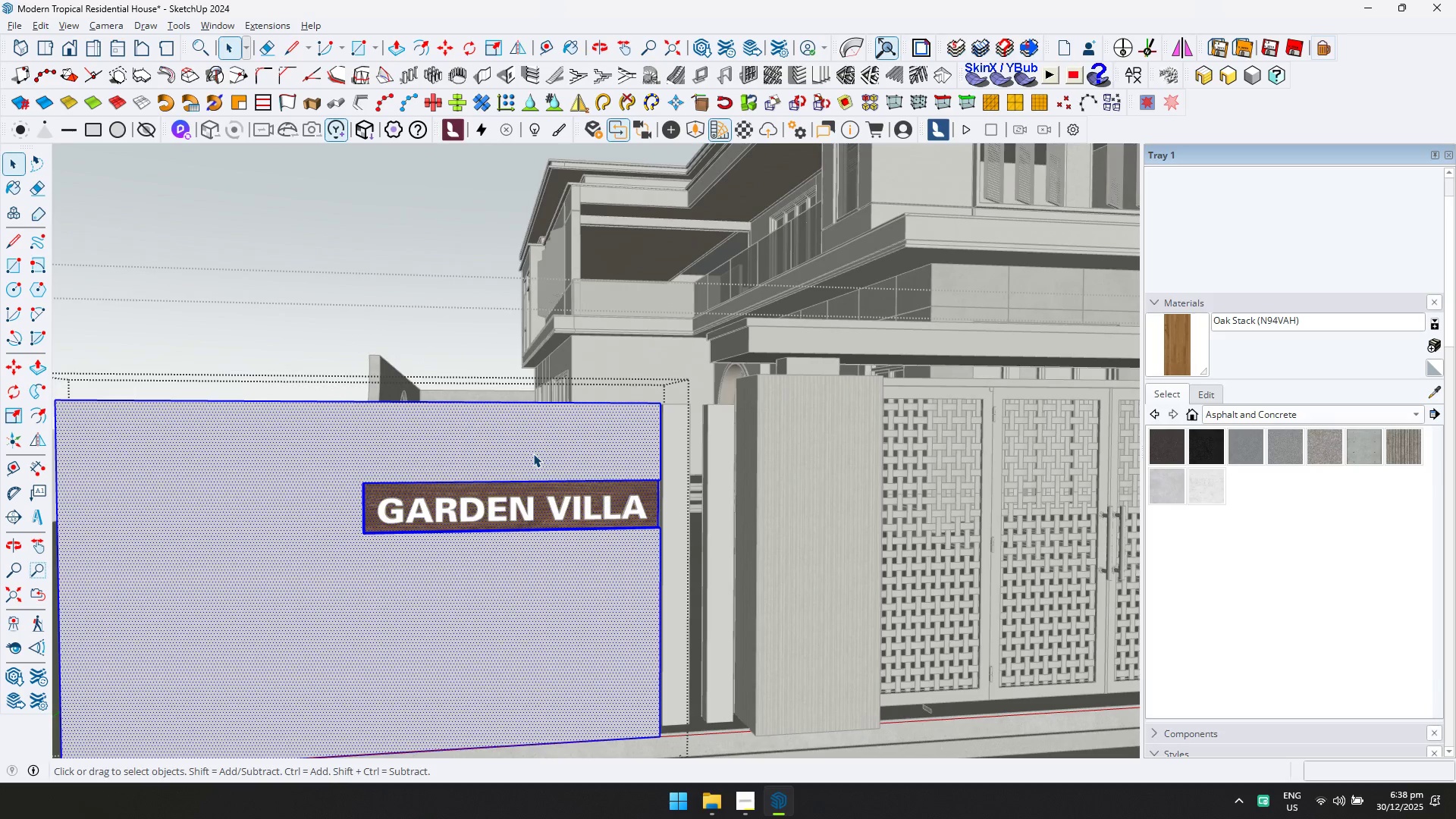 
key(Shift+ShiftLeft)
 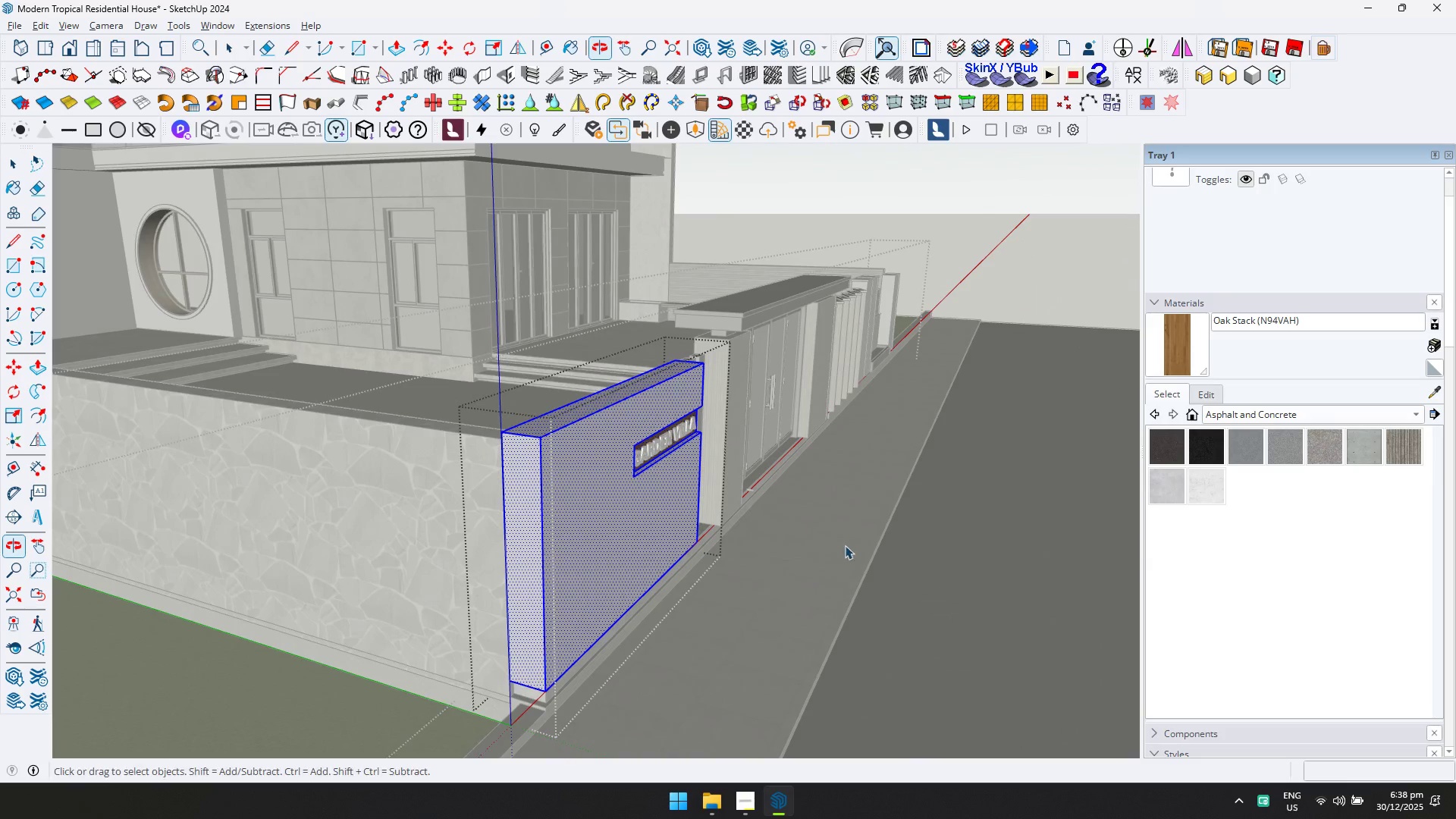 
scroll: coordinate [547, 455], scroll_direction: down, amount: 4.0
 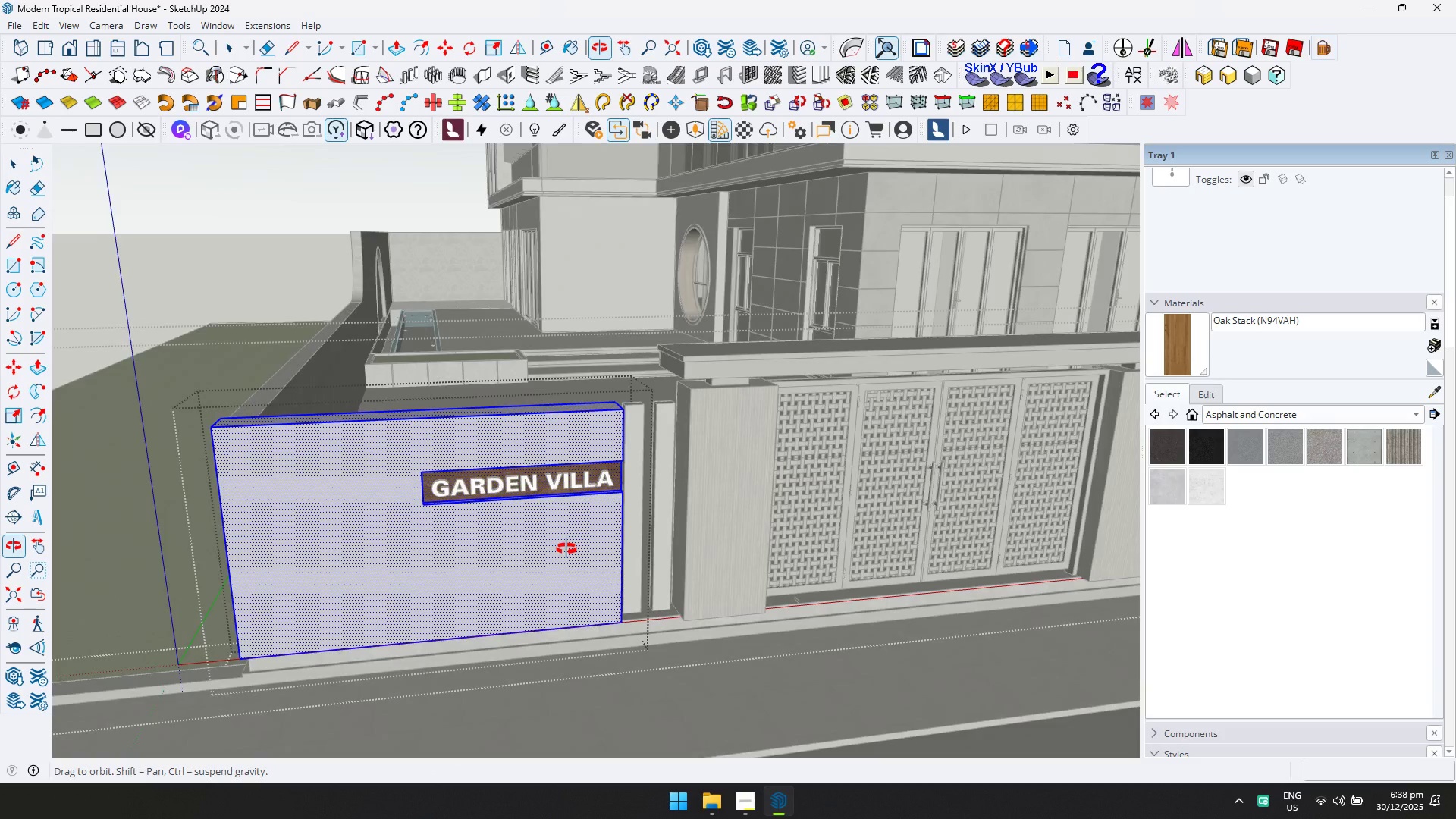 
left_click([672, 526])
 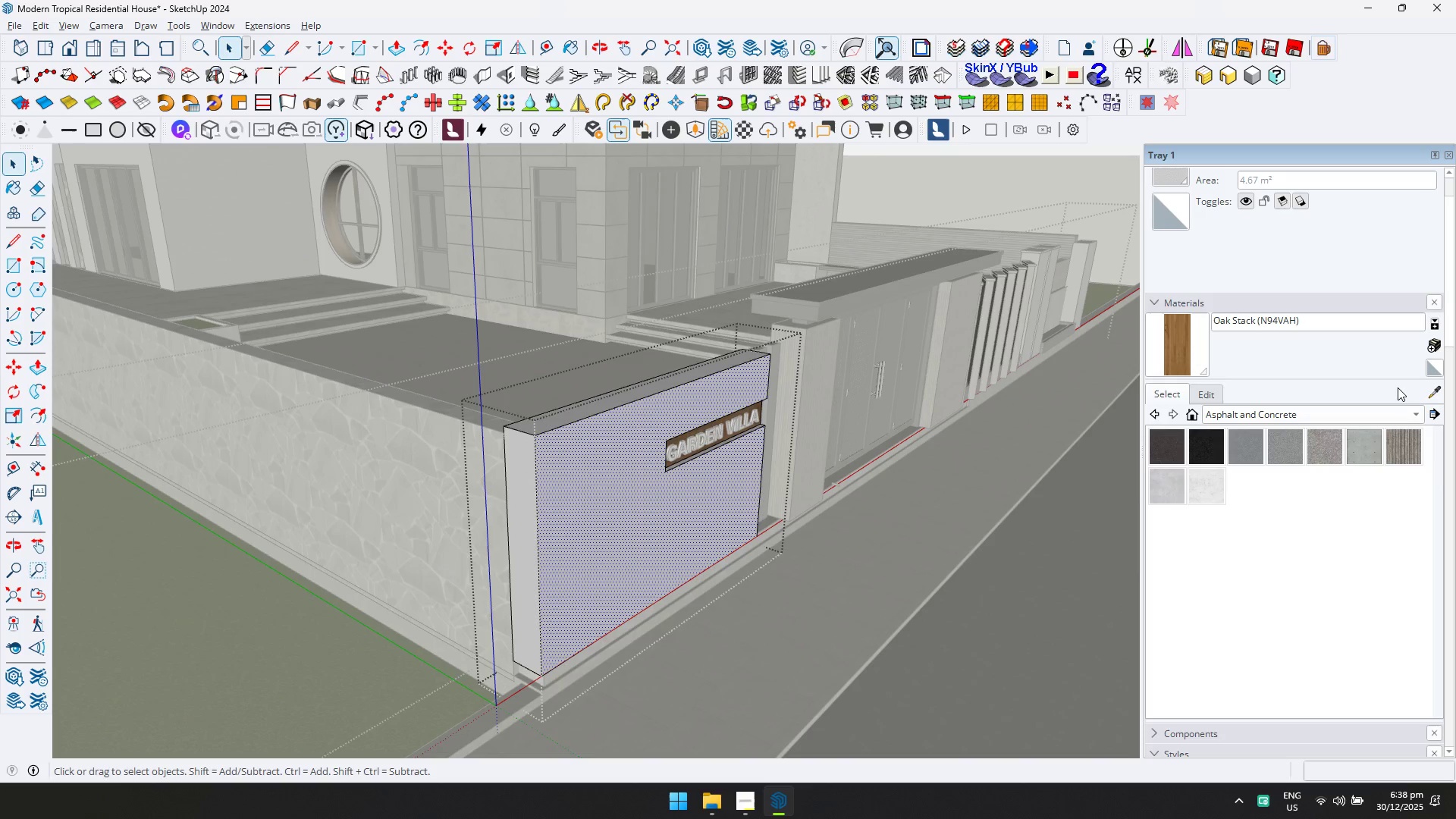 
left_click([1431, 393])
 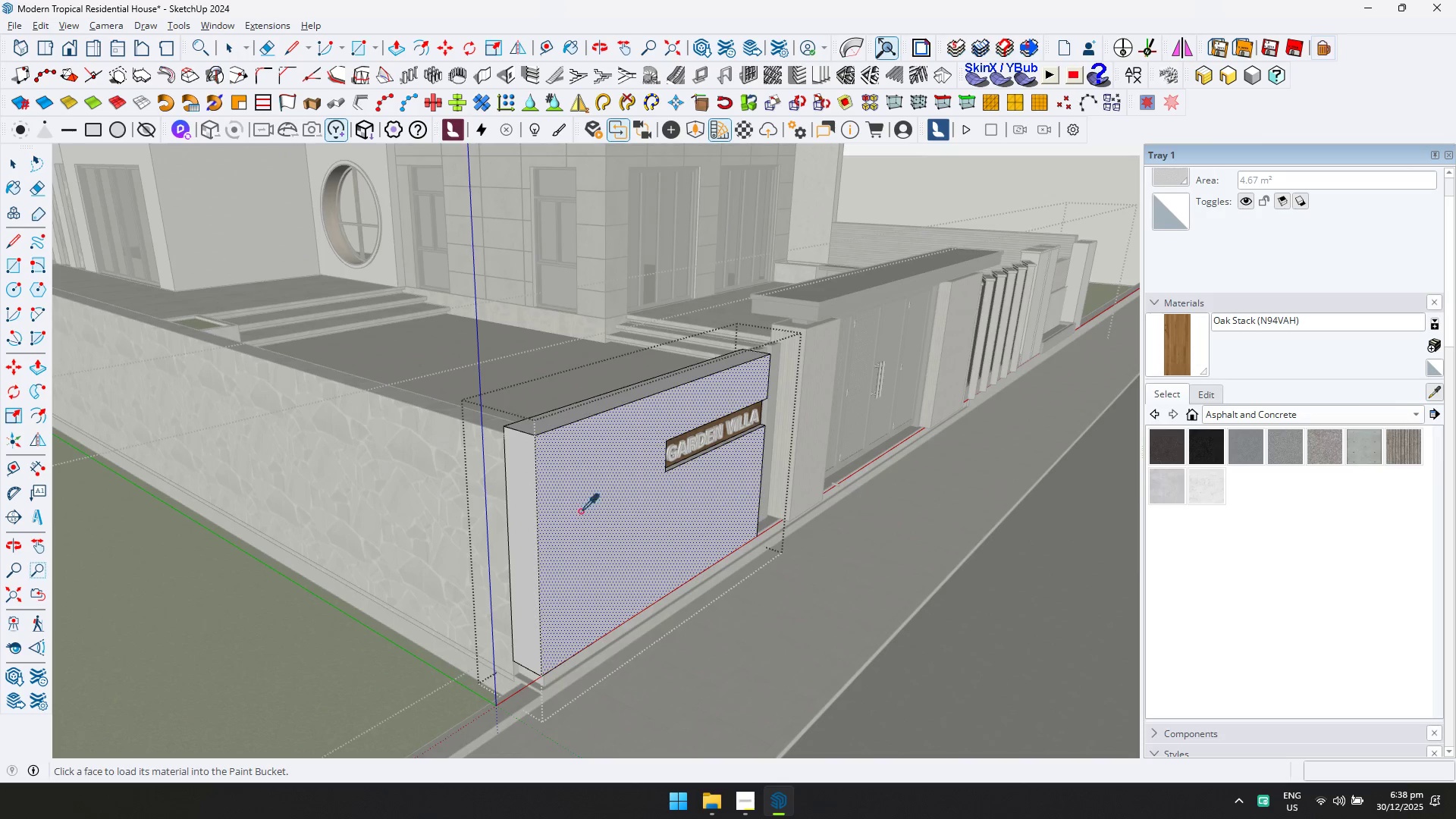 
left_click([461, 510])
 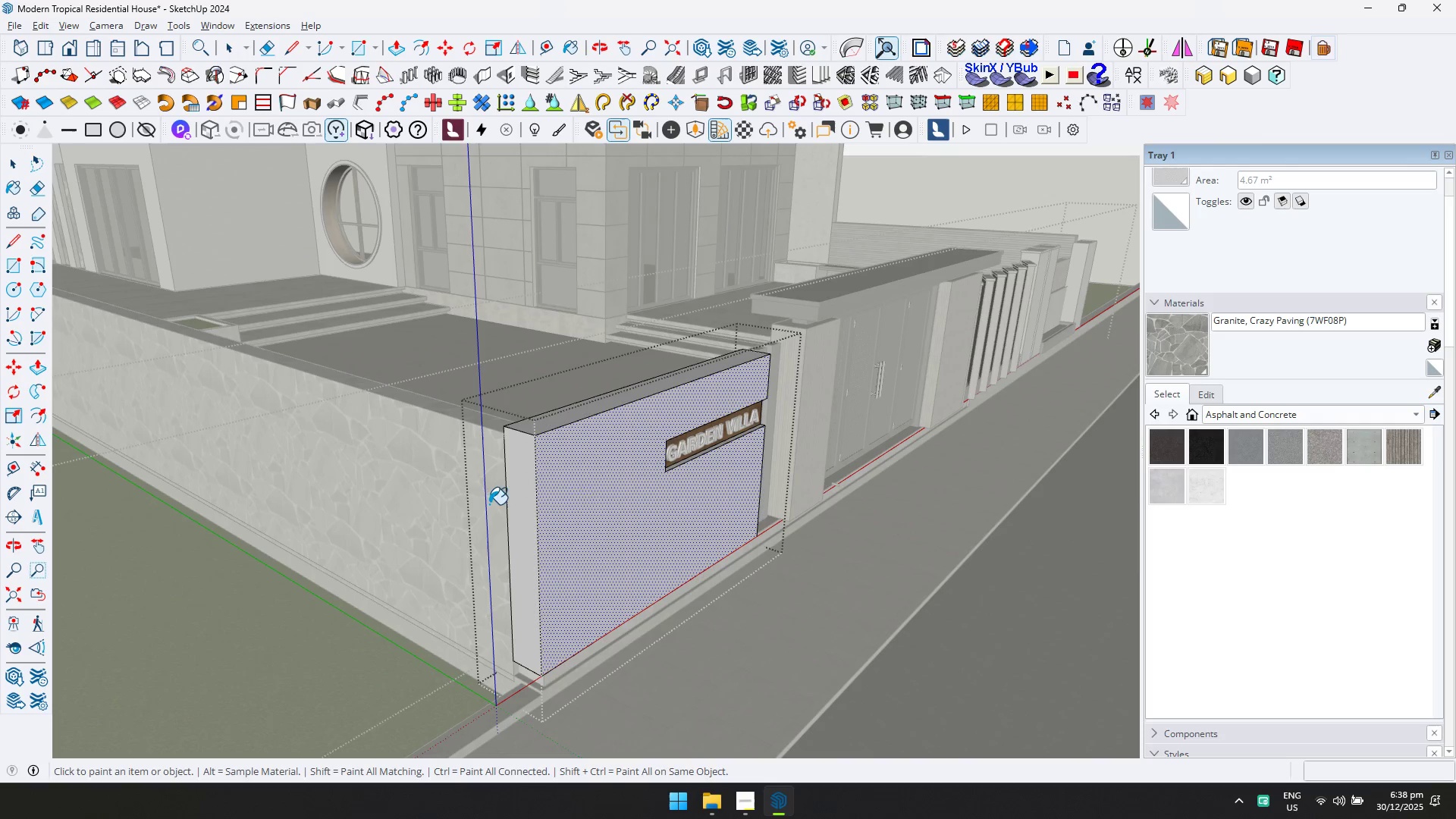 
key(Control+ControlLeft)
 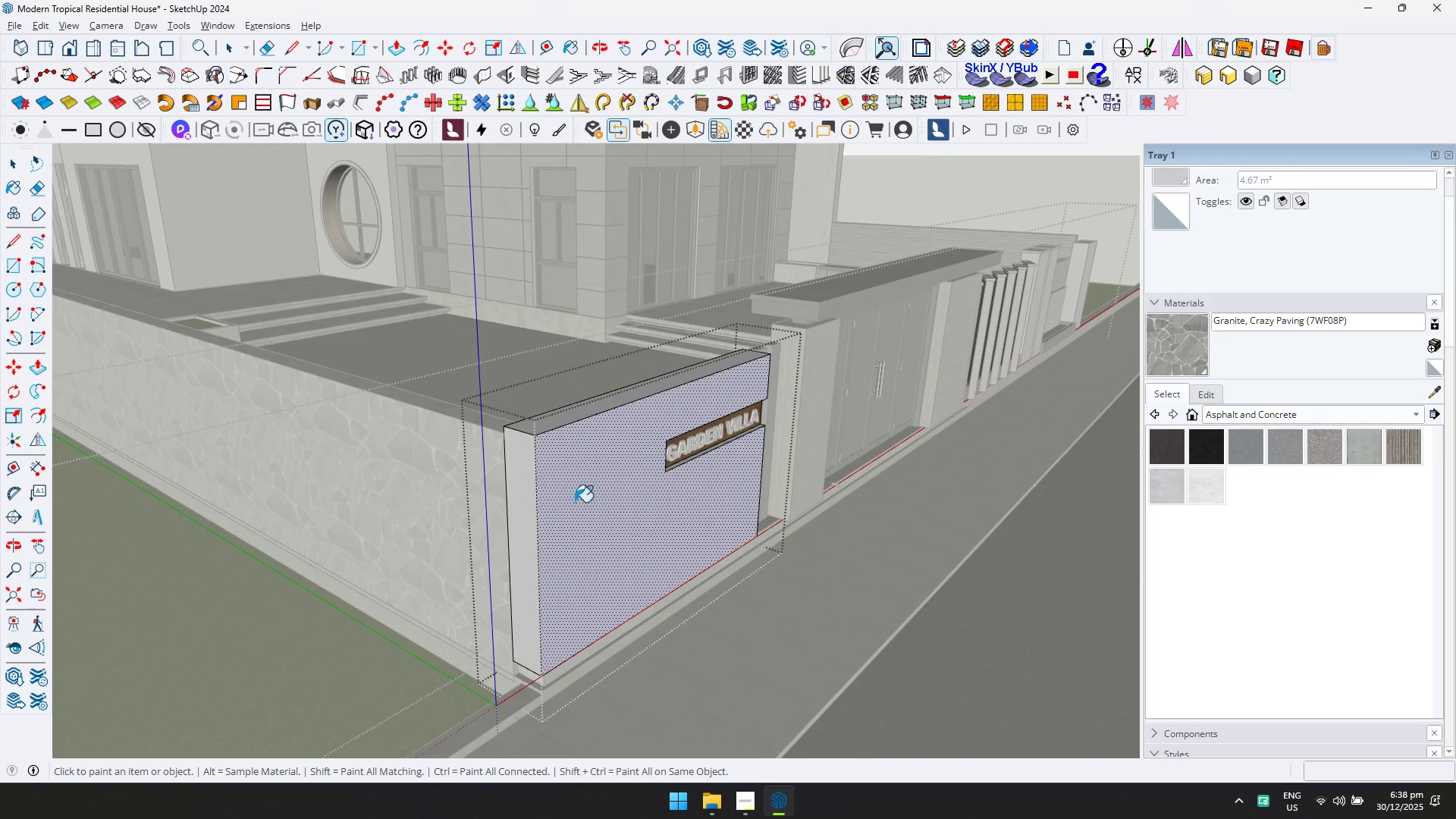 
double_click([601, 501])
 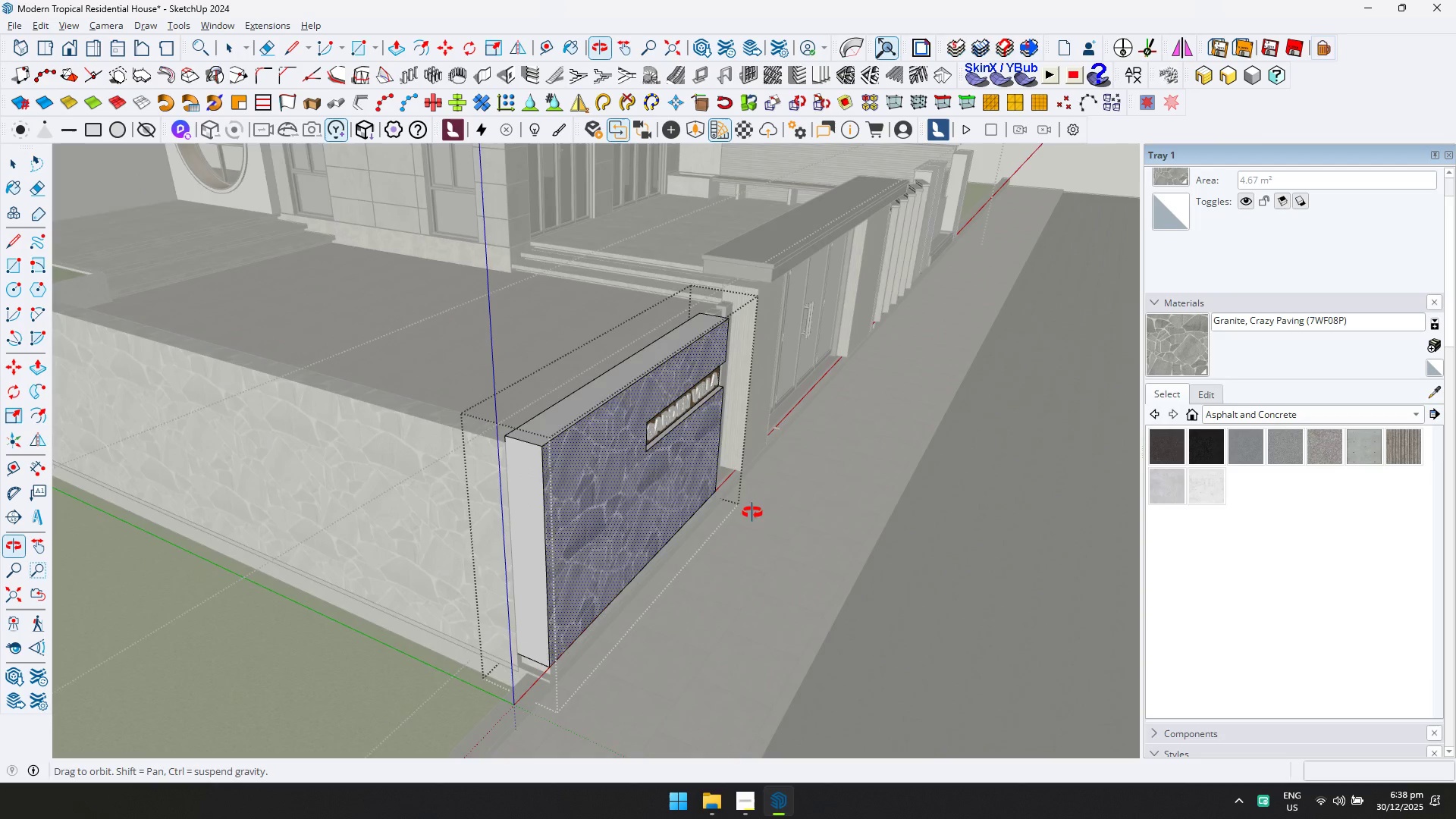 
hold_key(key=ControlLeft, duration=0.66)
left_click([528, 482])
 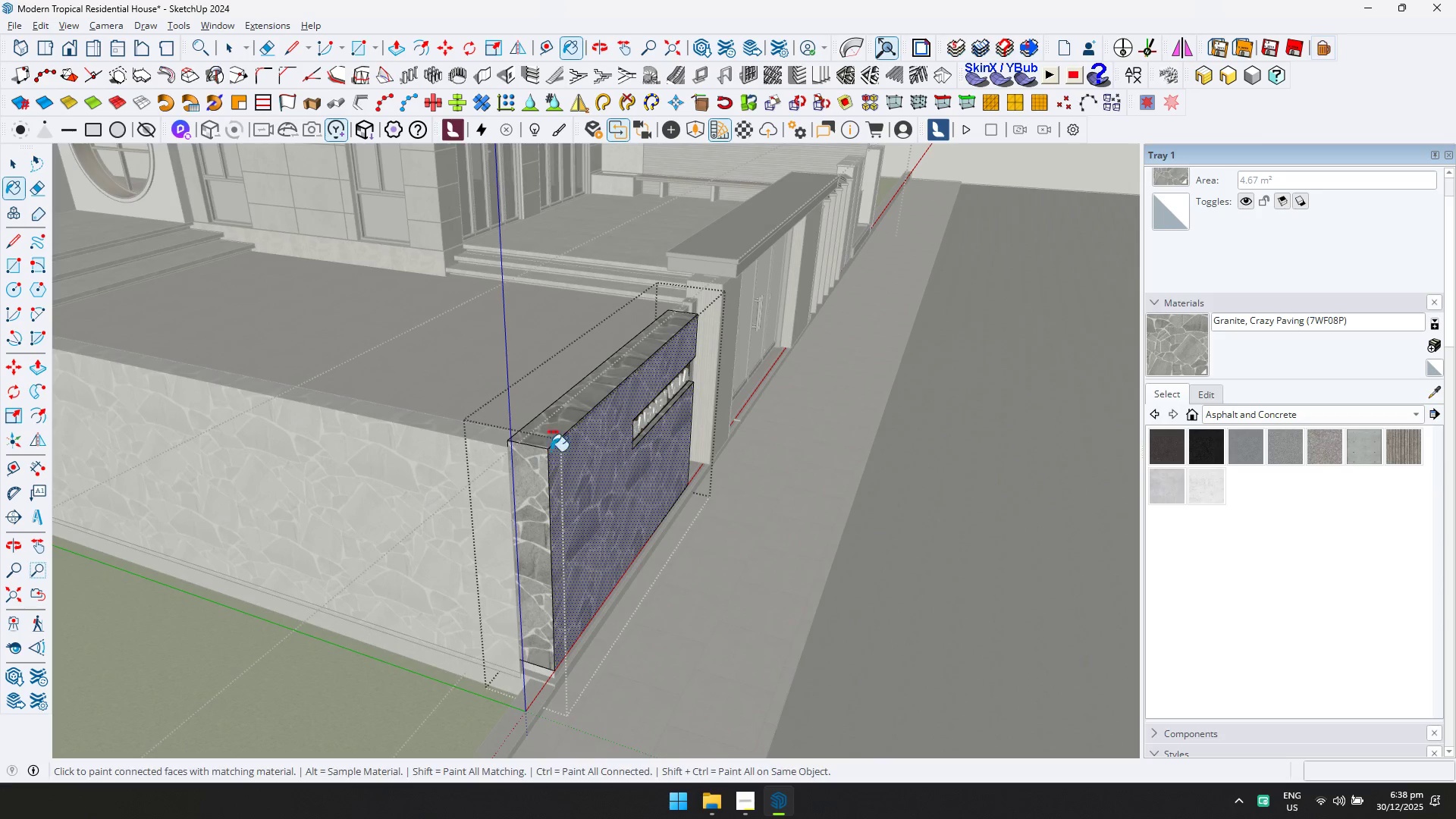 
key(Space)
 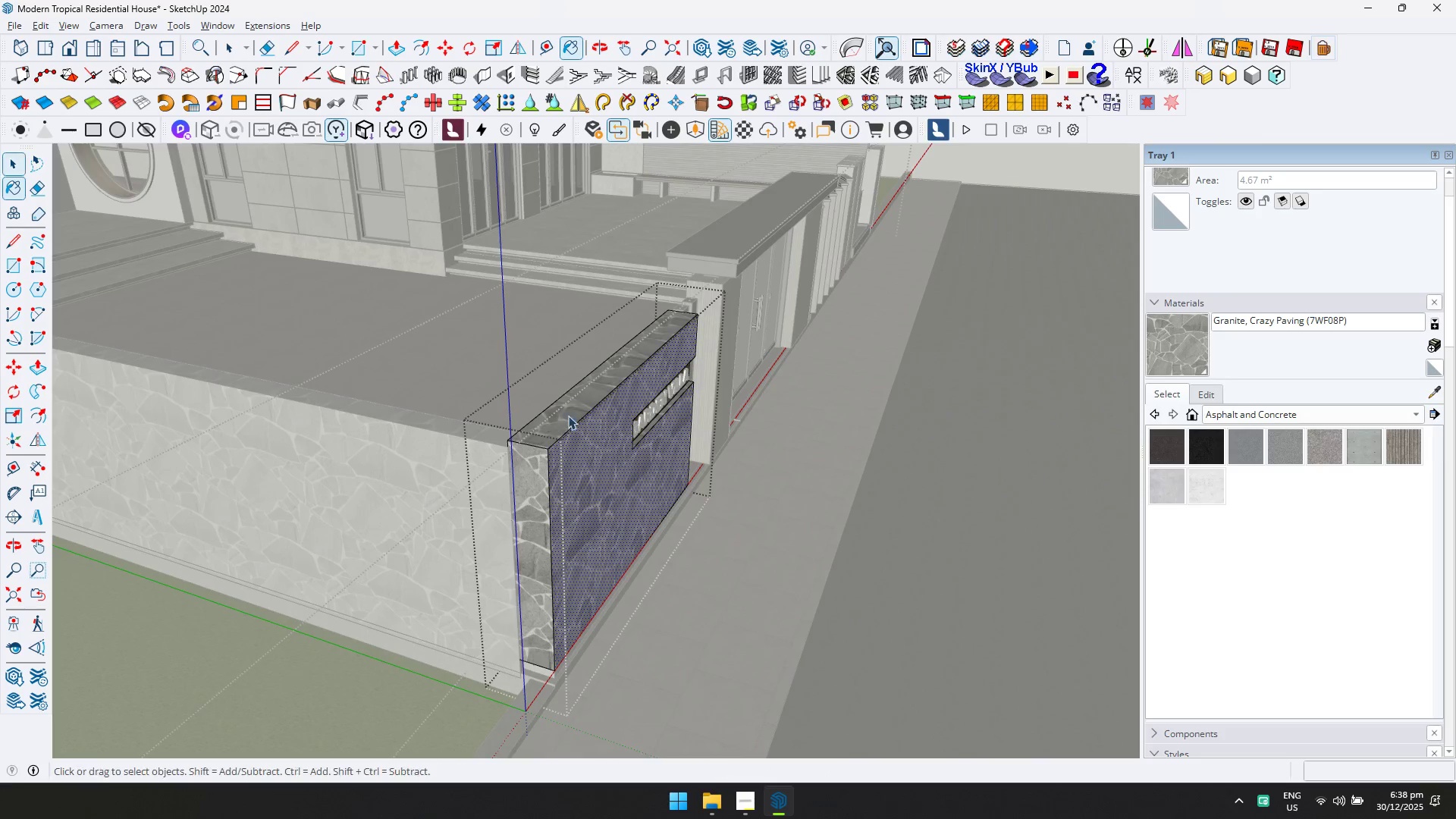 
key(Escape)
 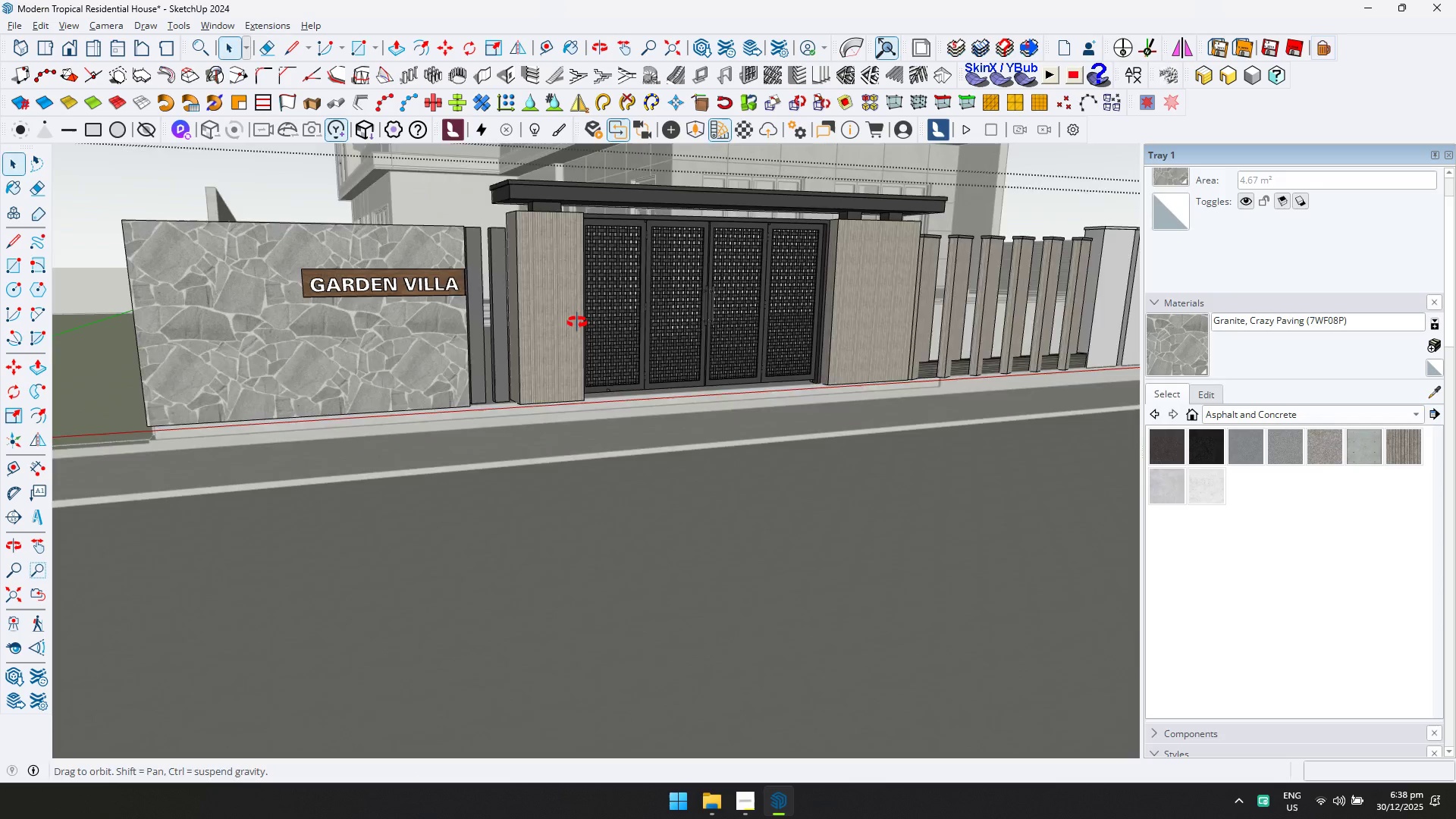 
key(Escape)
 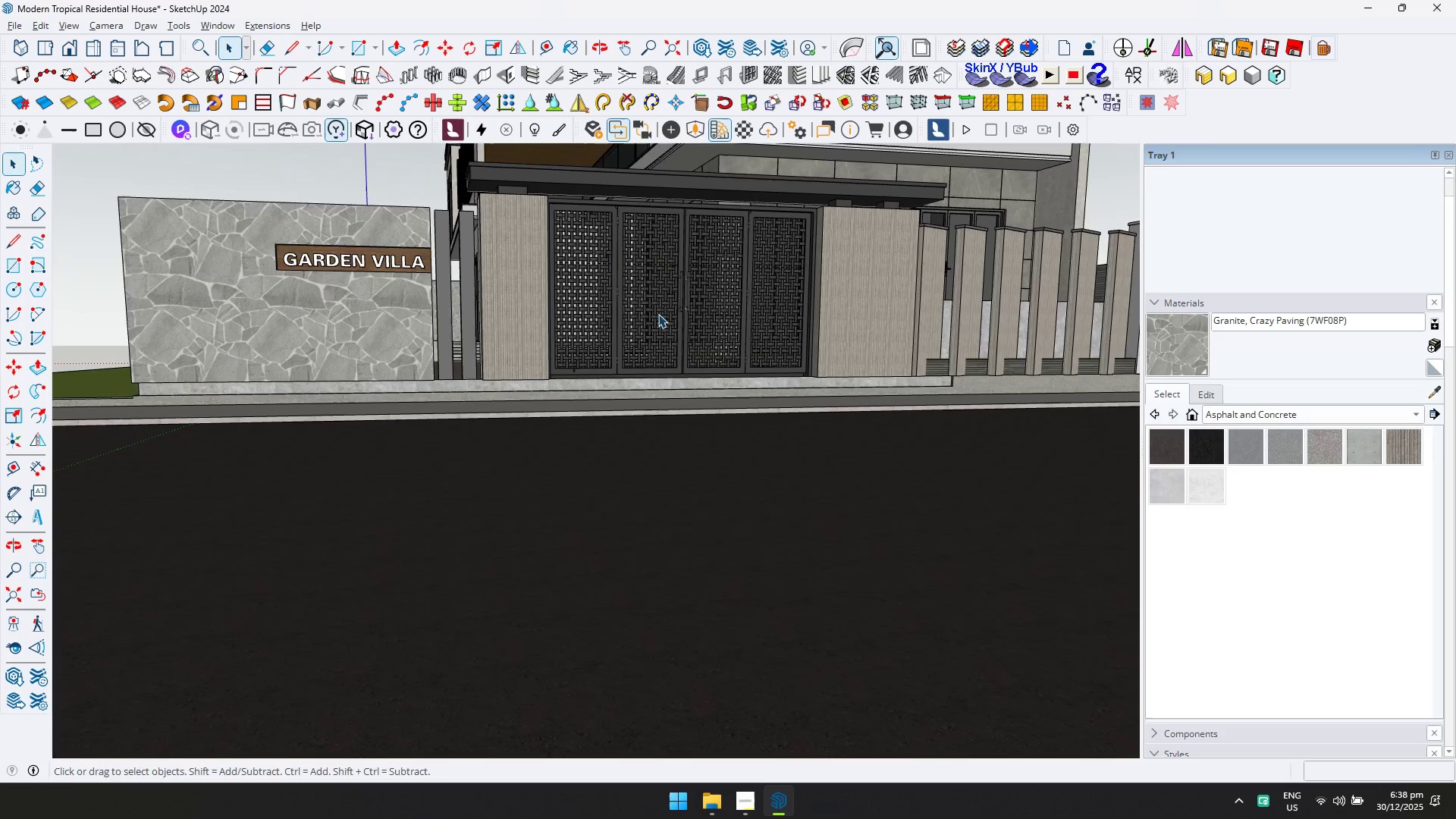 
key(Shift+ShiftLeft)
 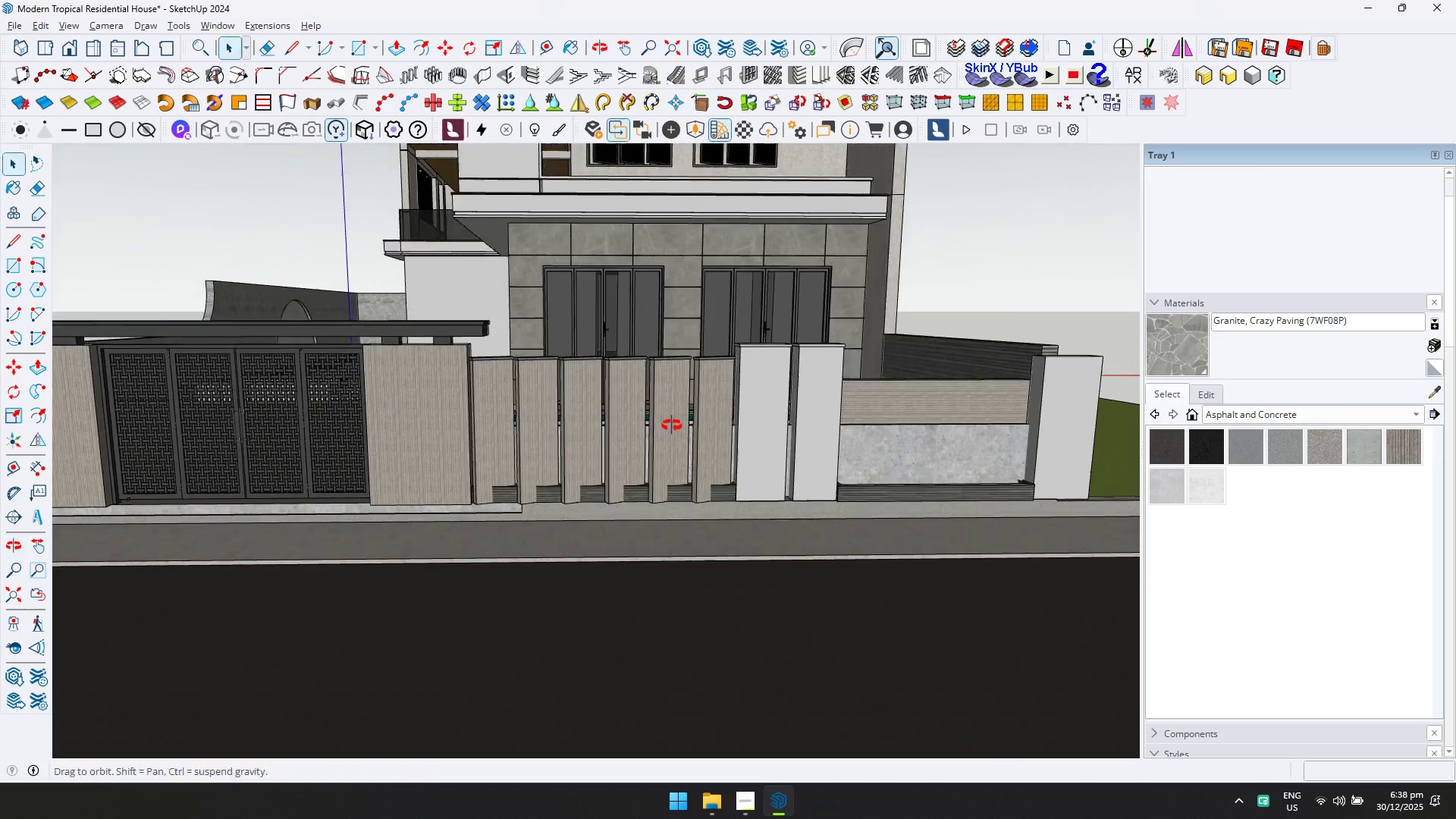 
double_click([754, 397])
 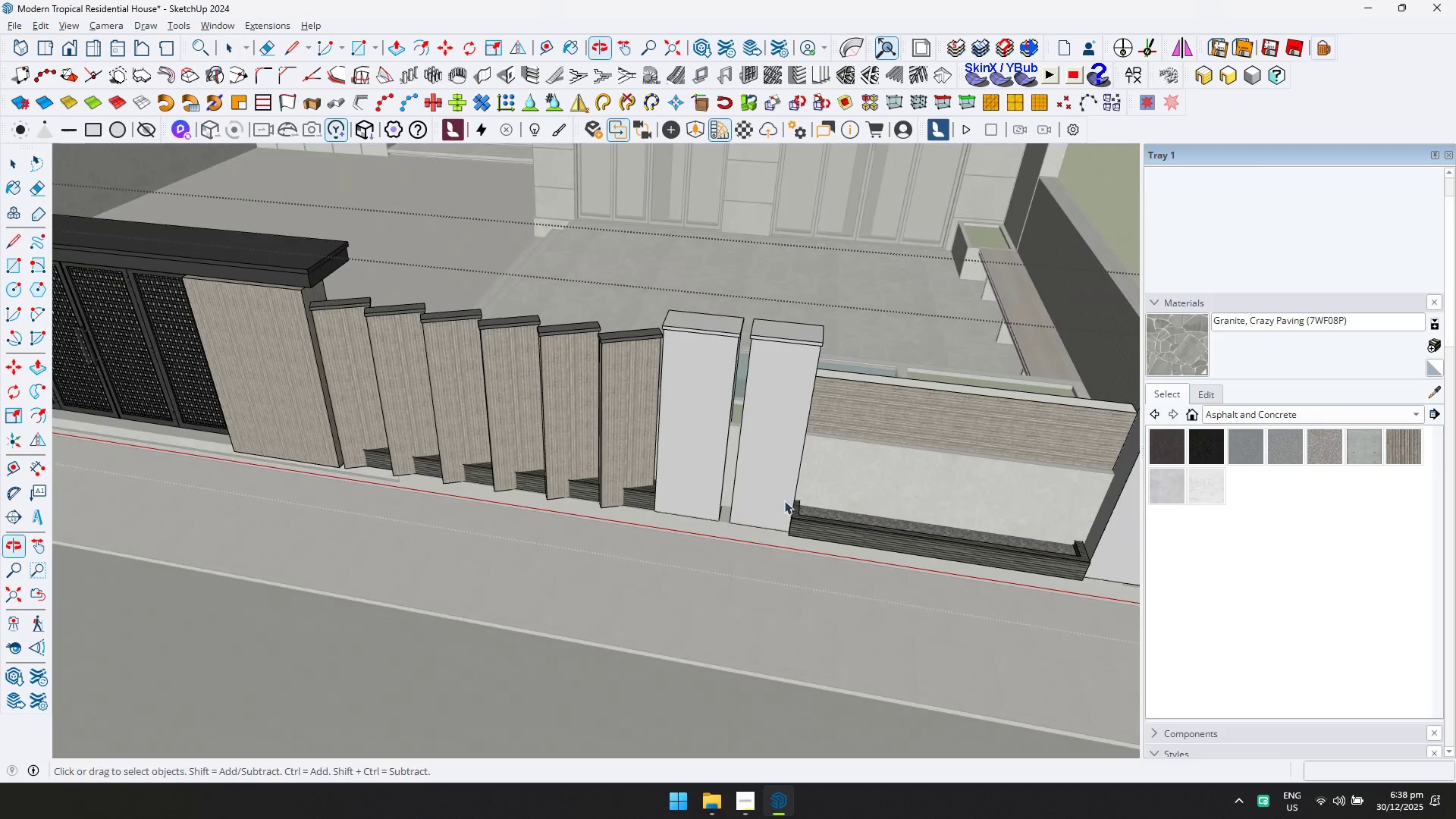 
scroll: coordinate [708, 414], scroll_direction: up, amount: 3.0
 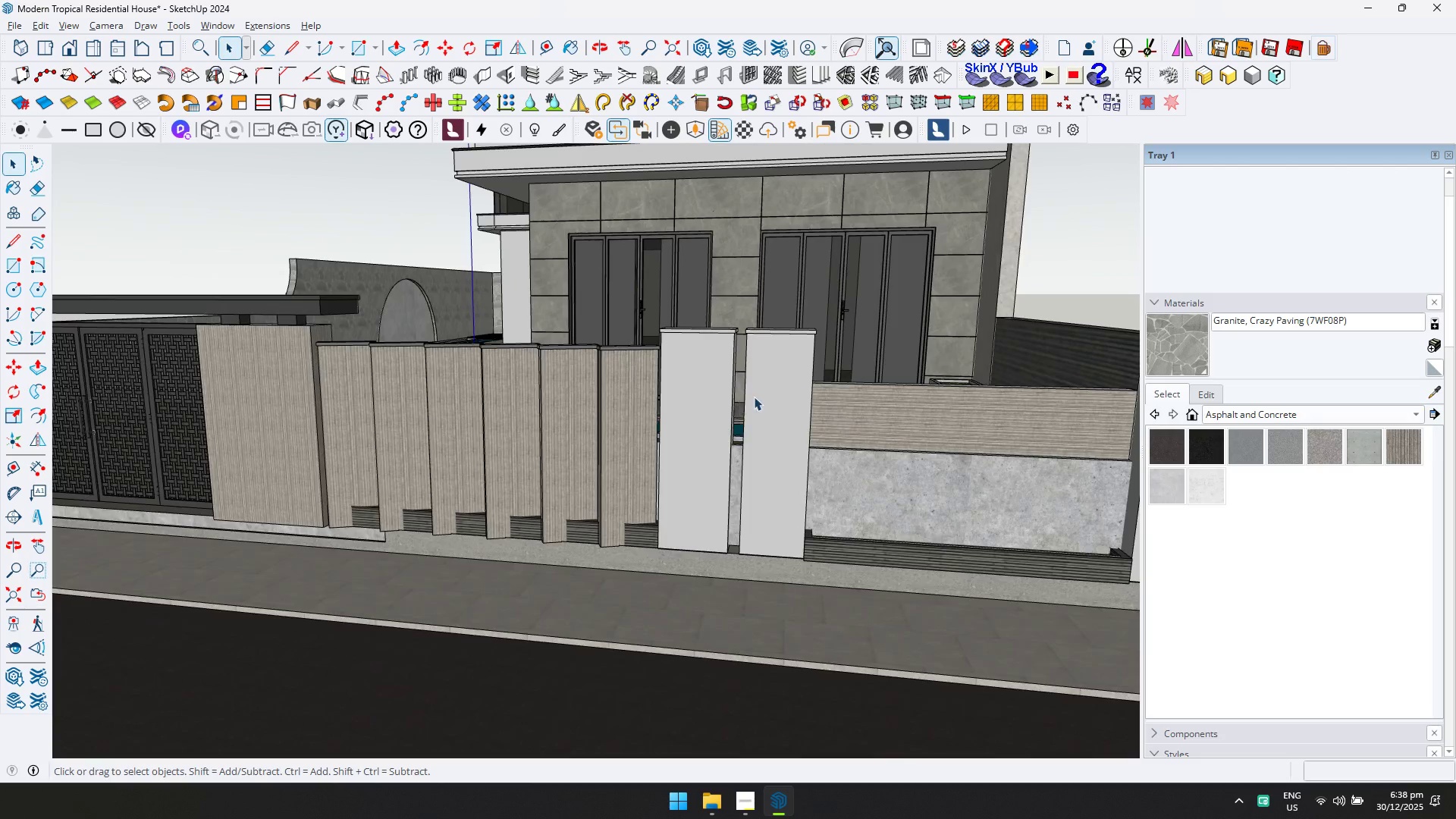 
double_click([793, 397])
 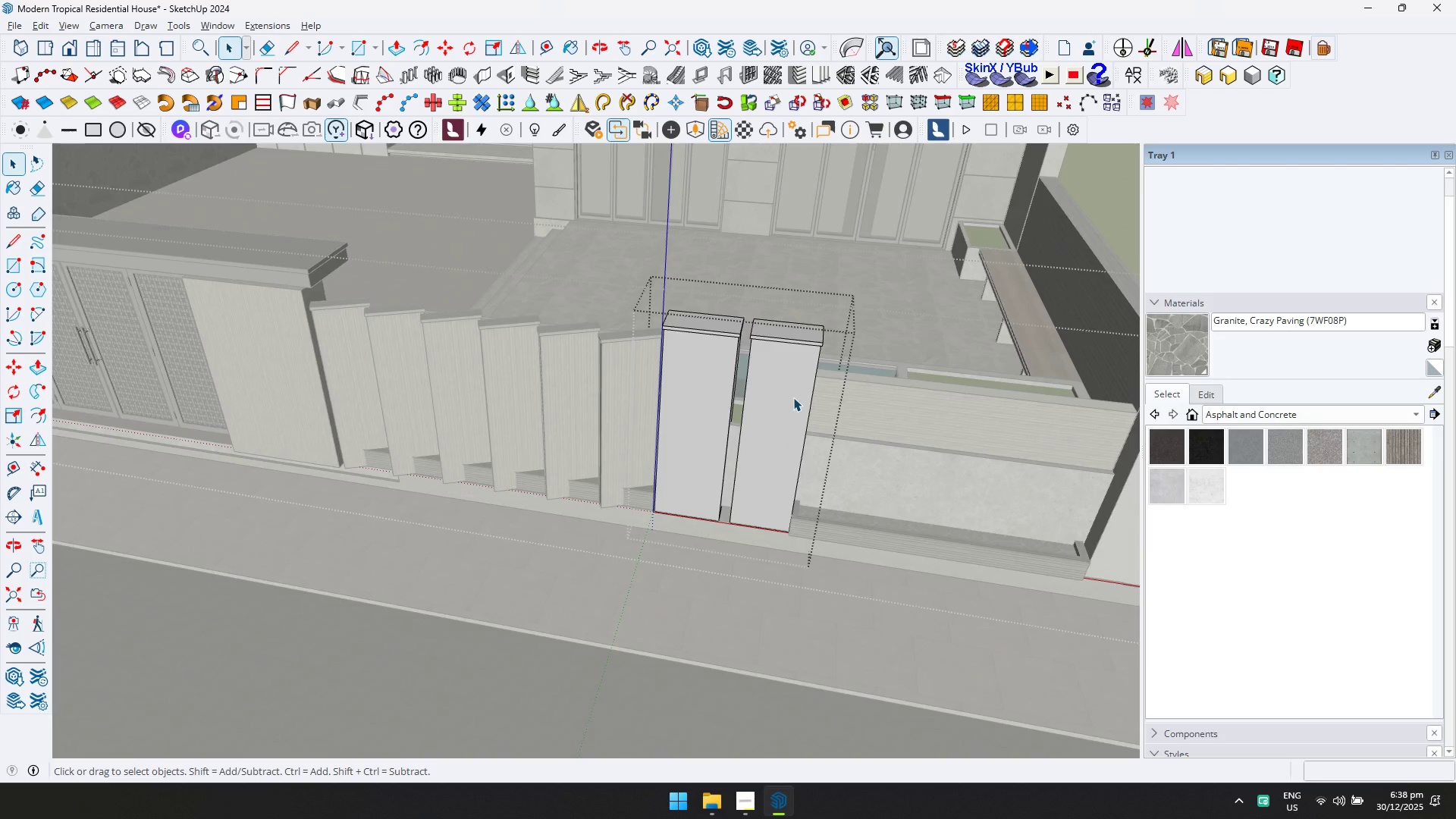 
triple_click([793, 397])
 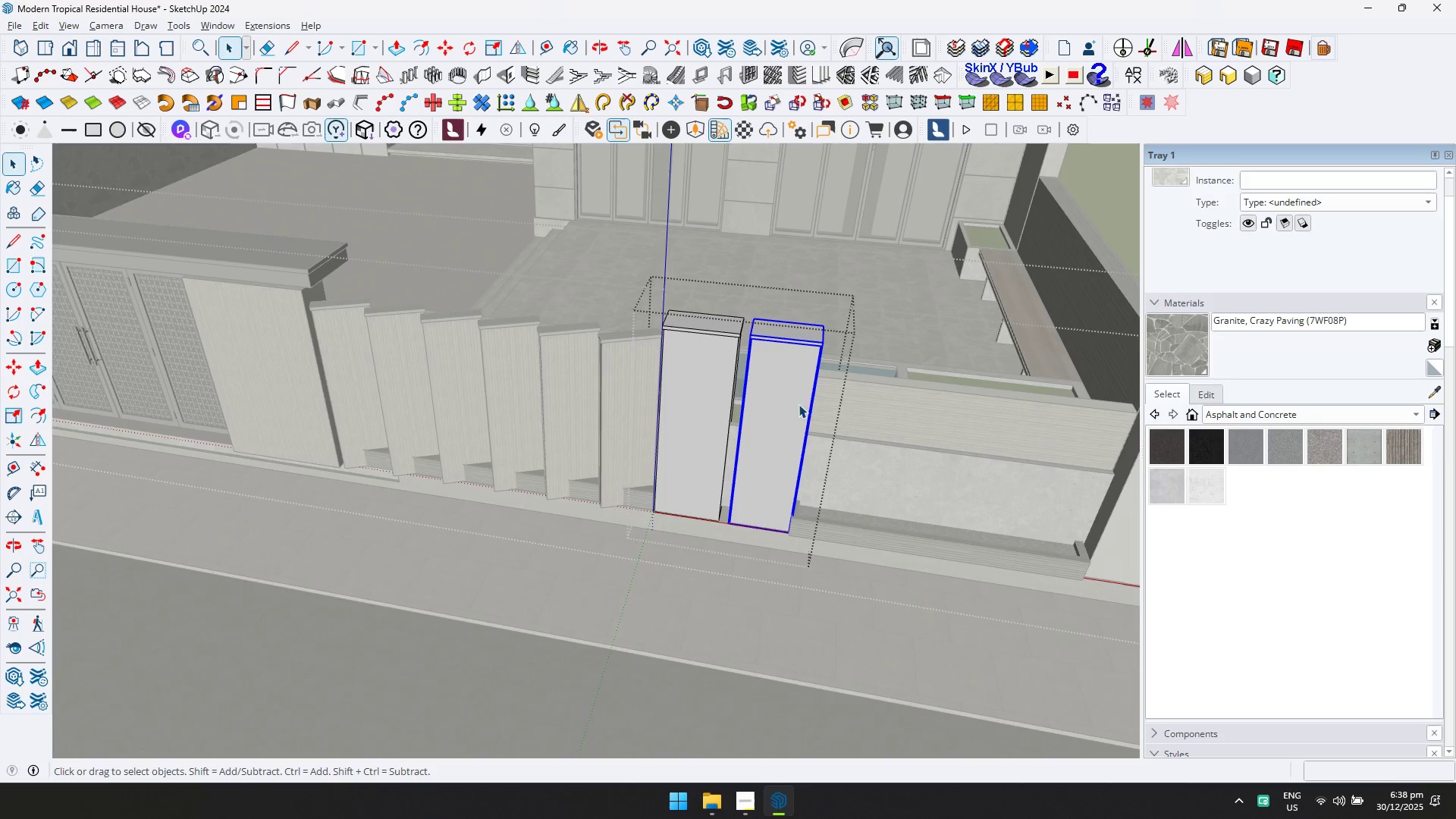 
double_click([776, 404])
 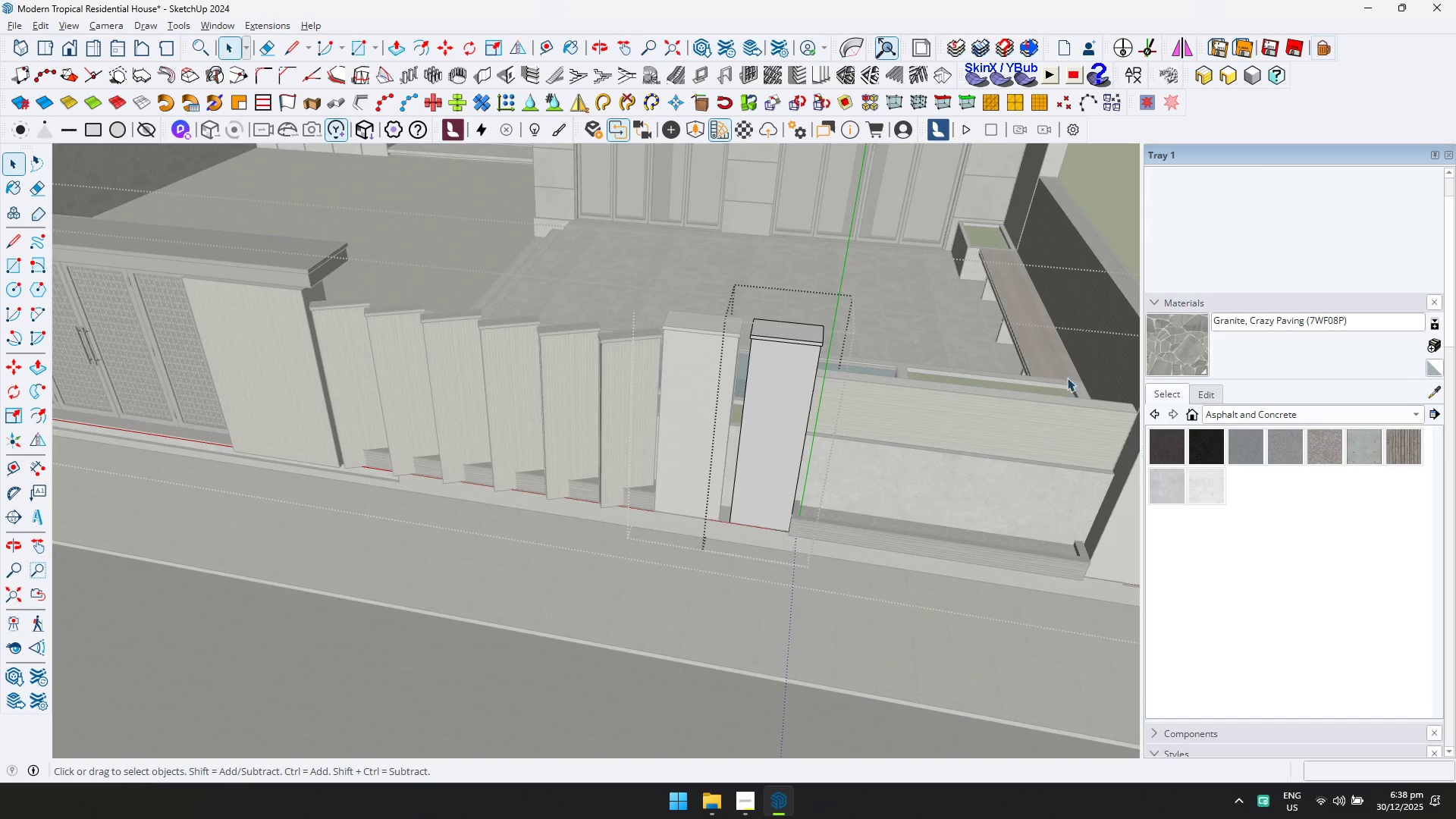 
hold_key(key=ControlLeft, duration=1.03)
double_click([755, 413])
 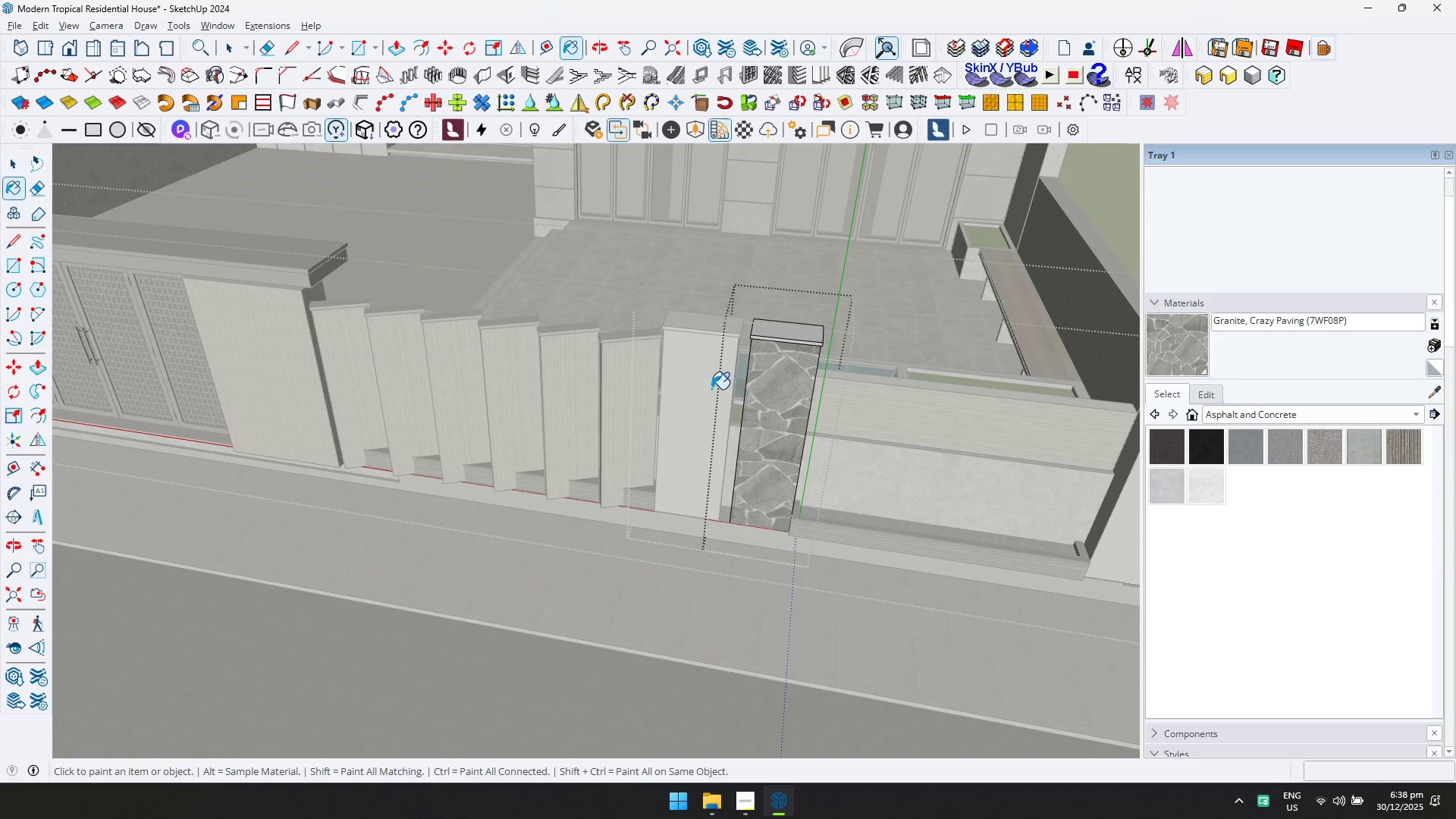 
key(Space)
 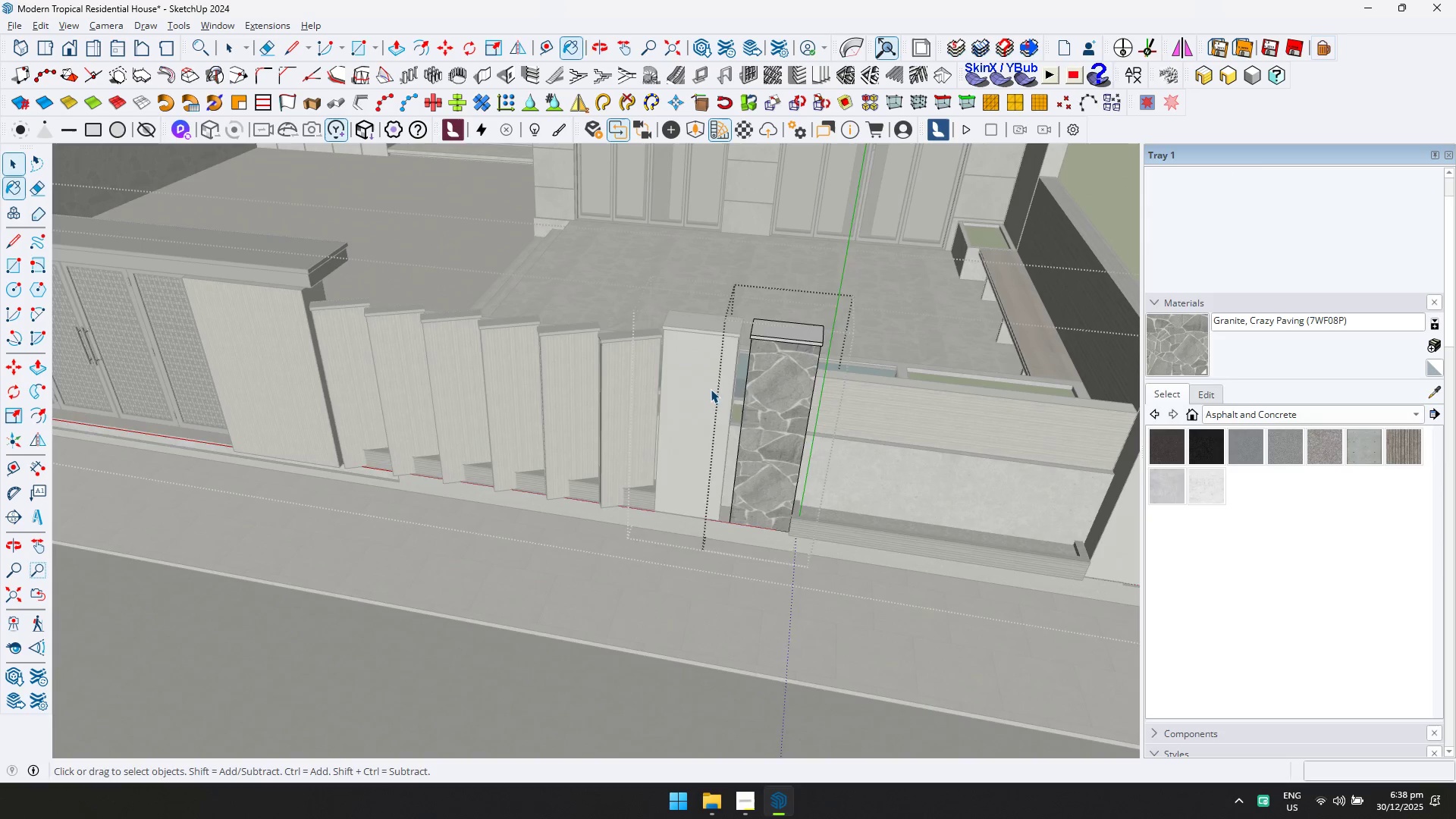 
key(Escape)
 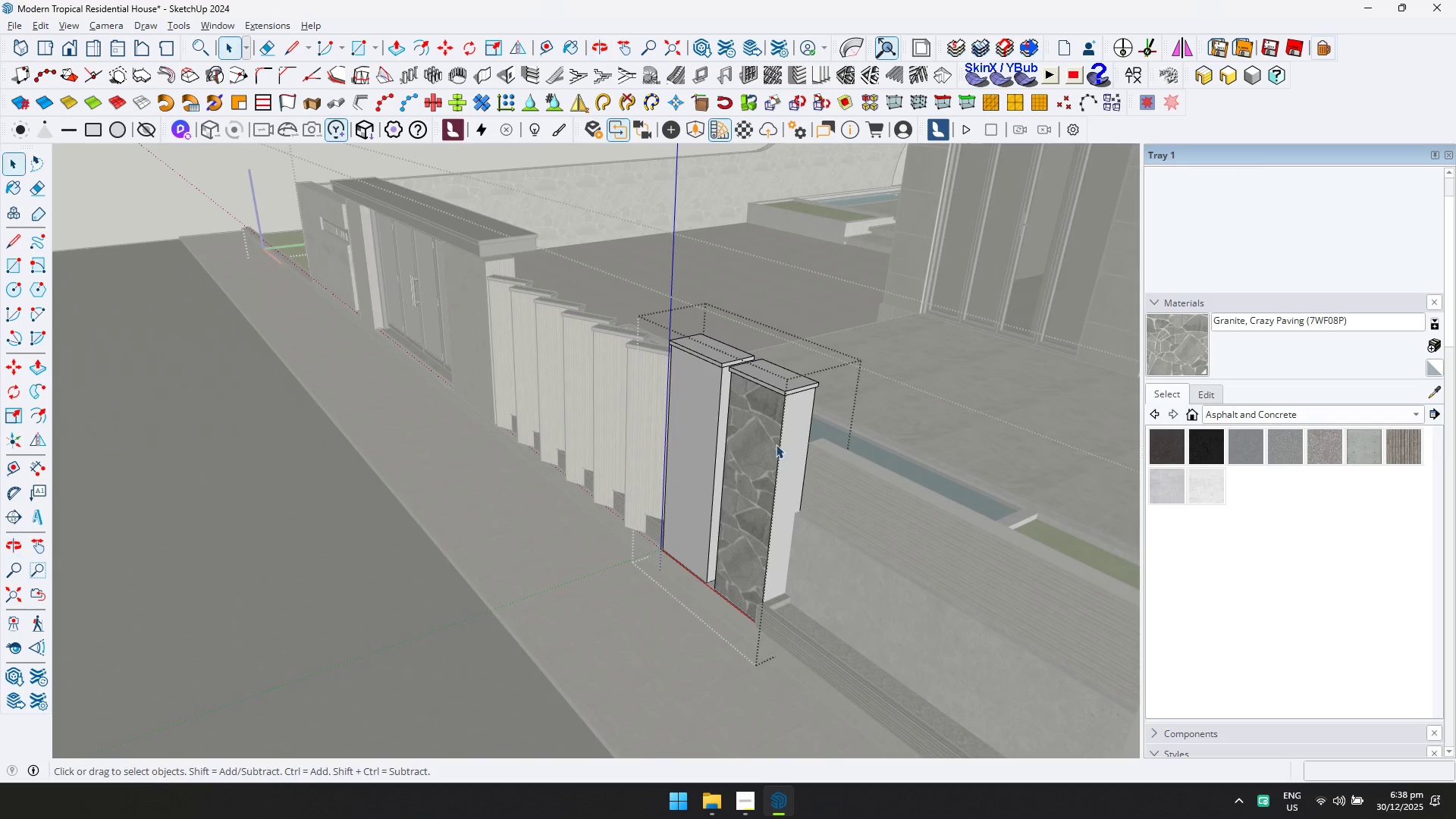 
left_click([793, 444])
 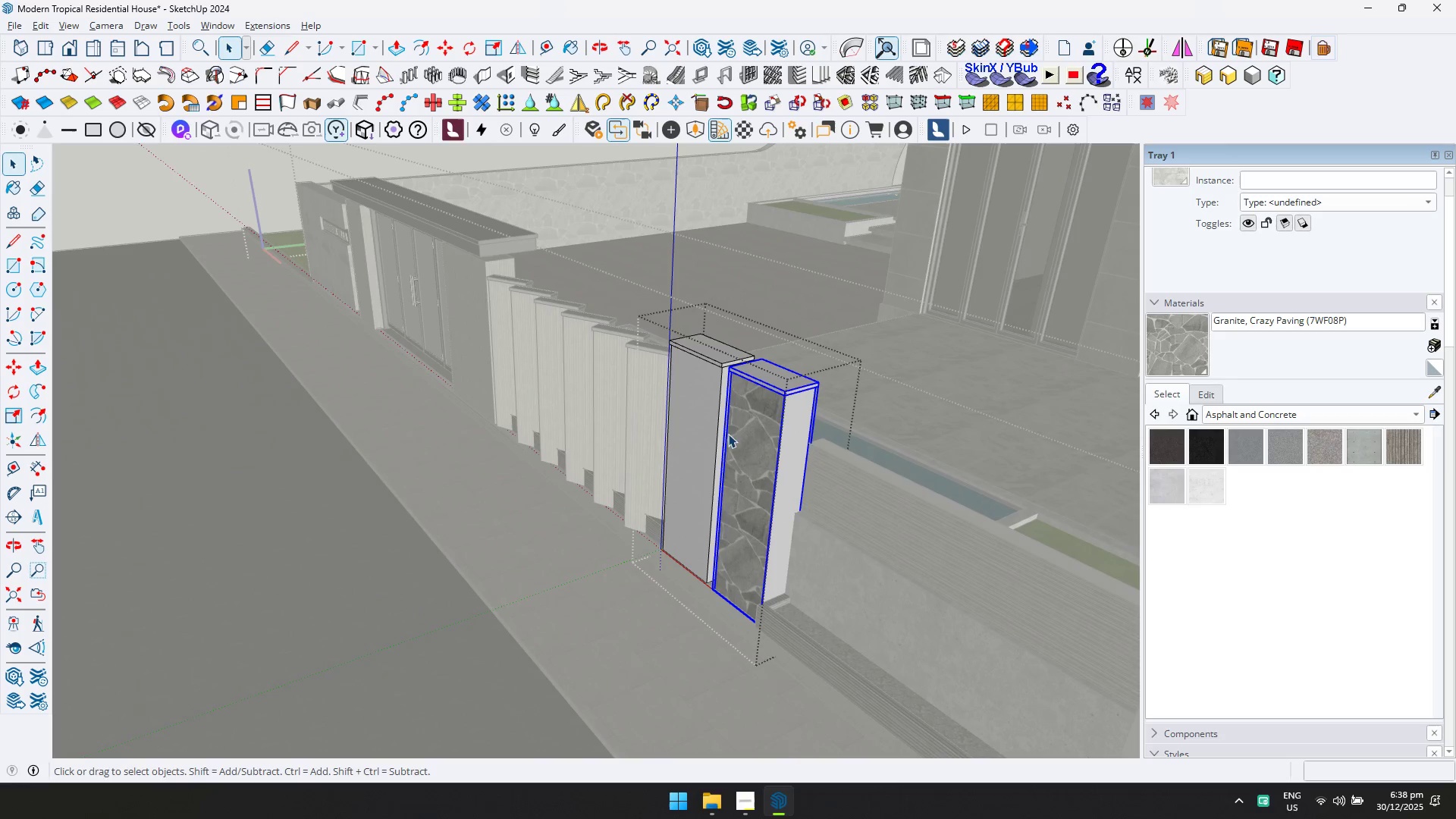 
double_click([760, 429])
 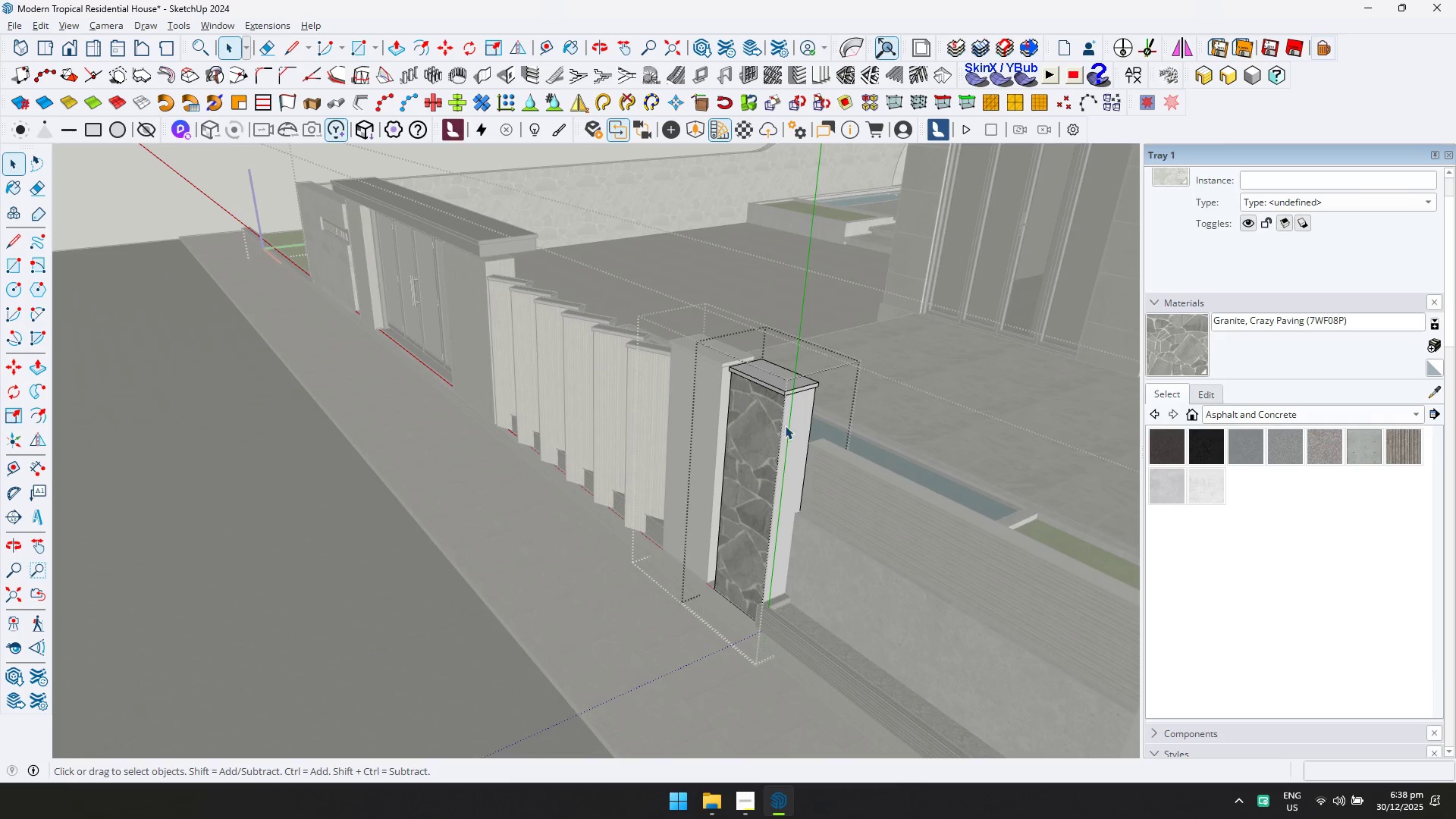 
triple_click([795, 422])
 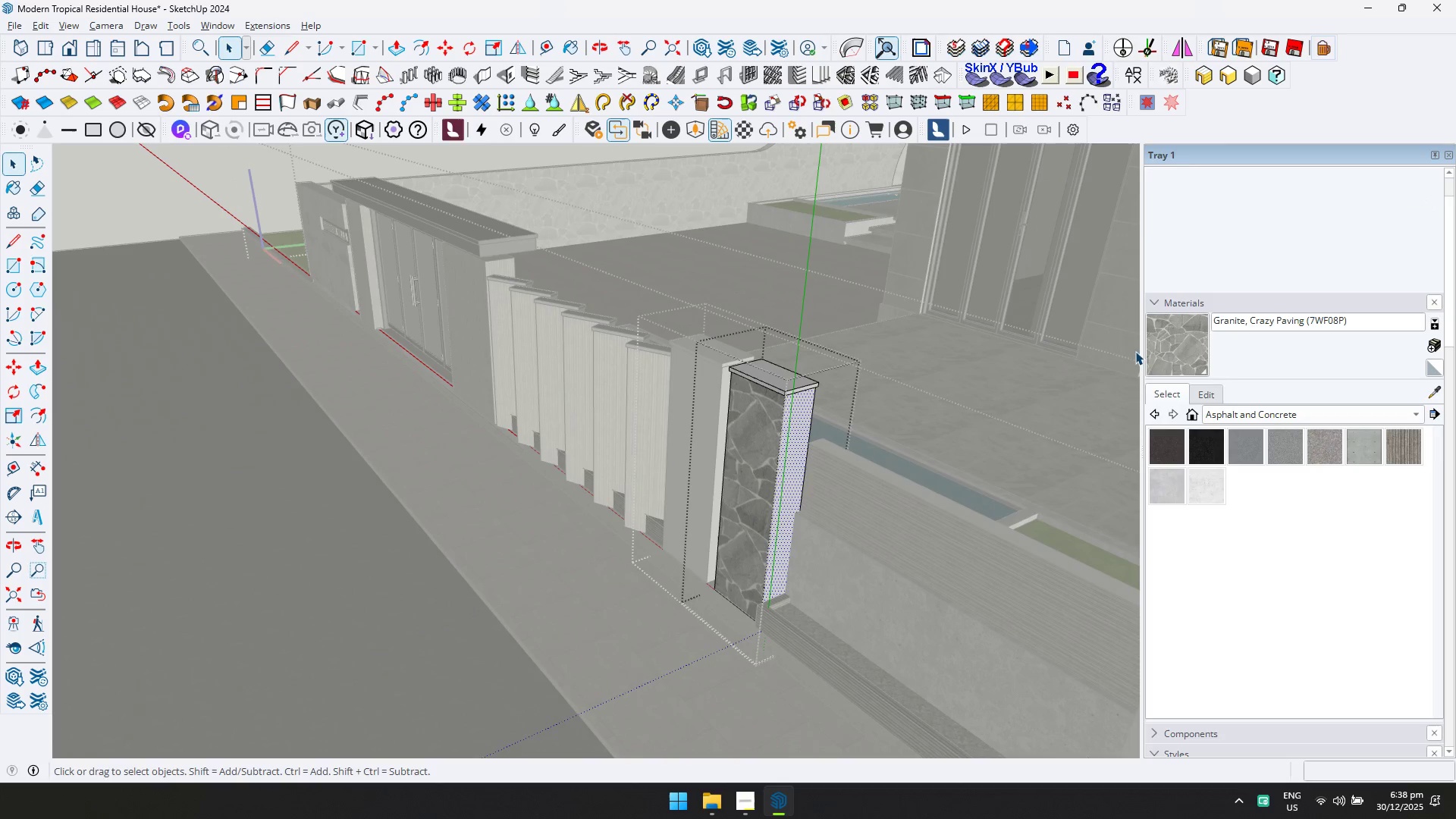 
hold_key(key=ControlLeft, duration=0.64)
left_click([795, 416])
 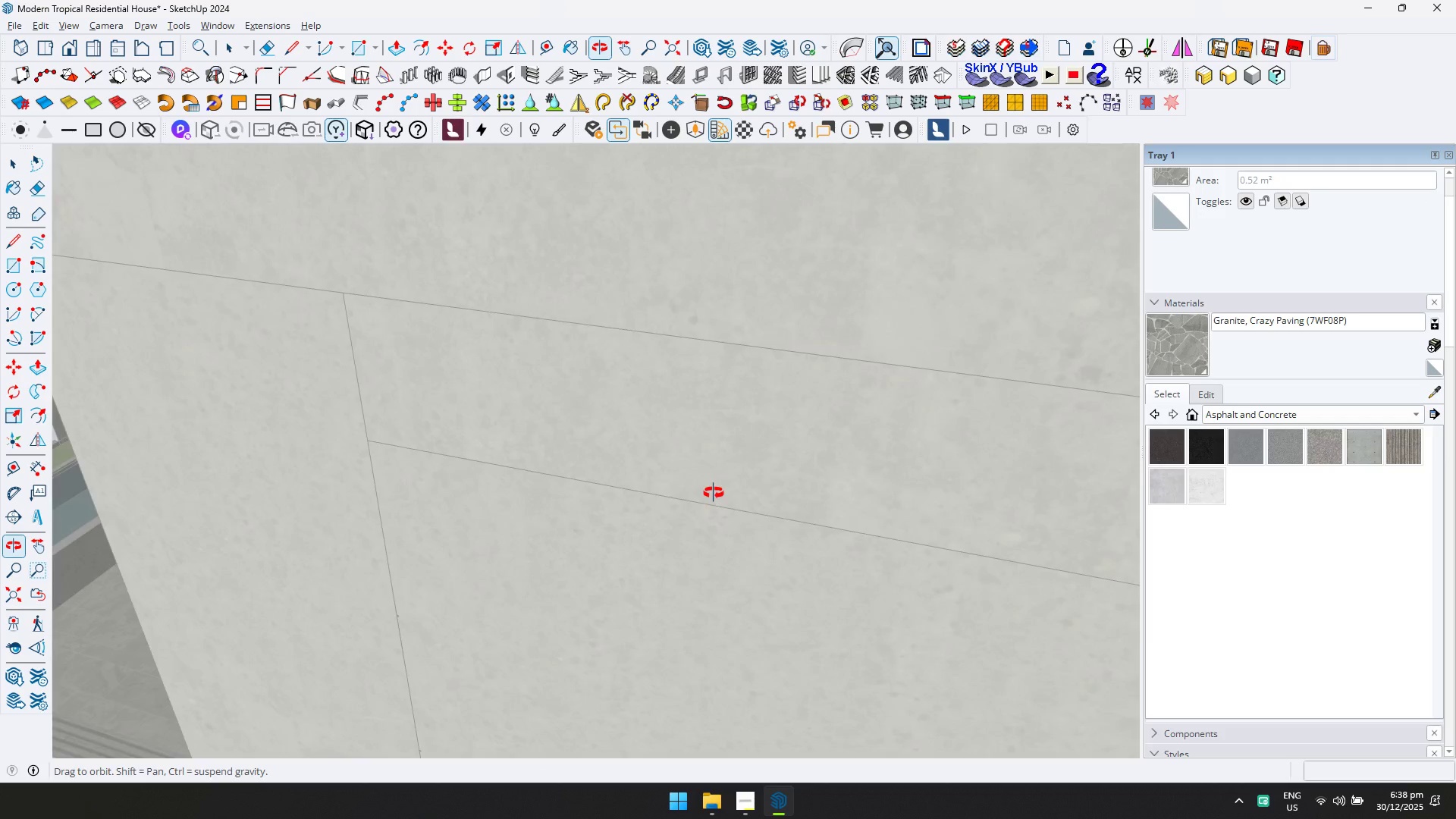 
hold_key(key=ShiftLeft, duration=0.31)
 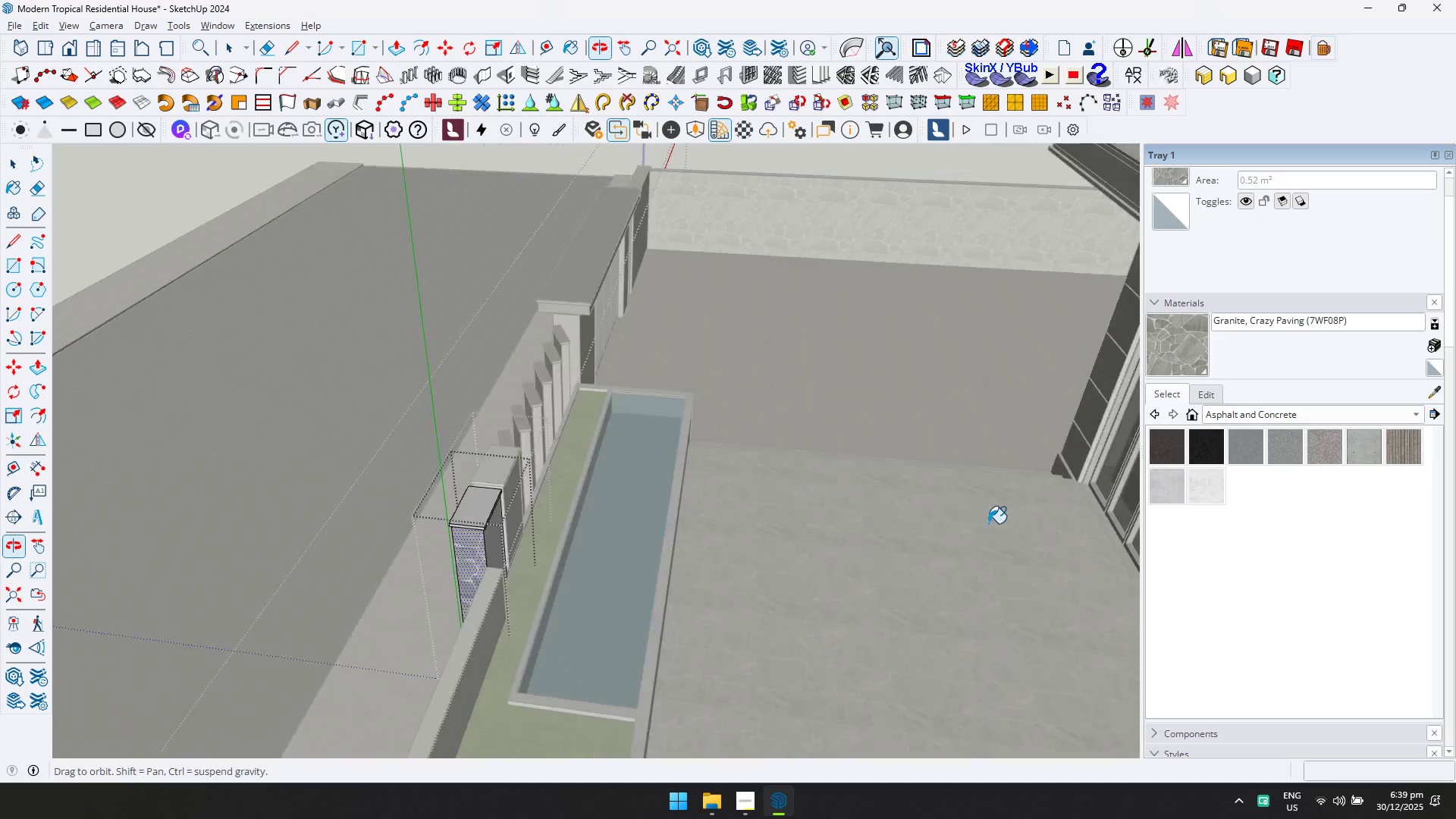 
key(D)
 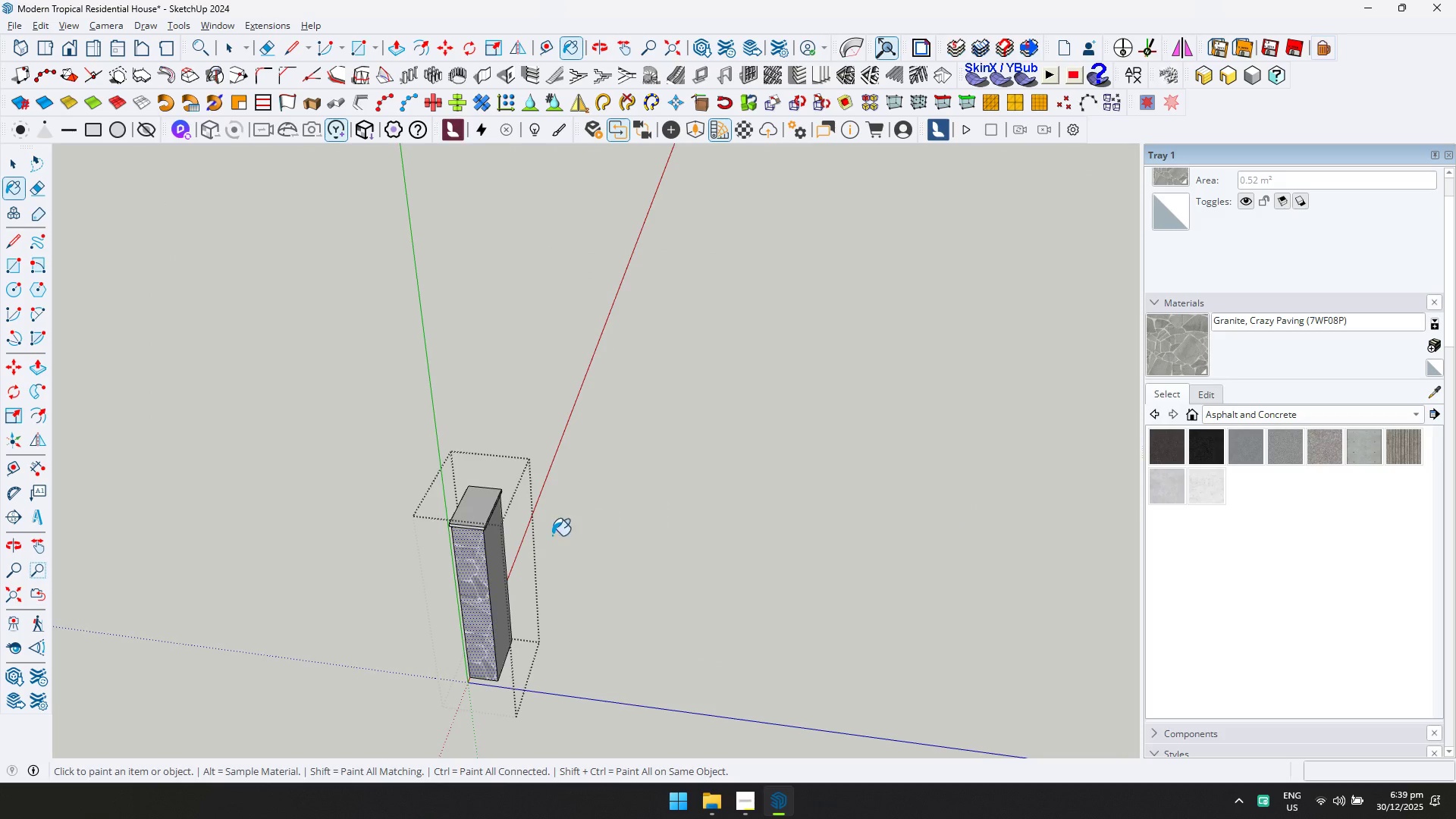 
hold_key(key=ControlLeft, duration=0.34)
left_click([475, 563])
 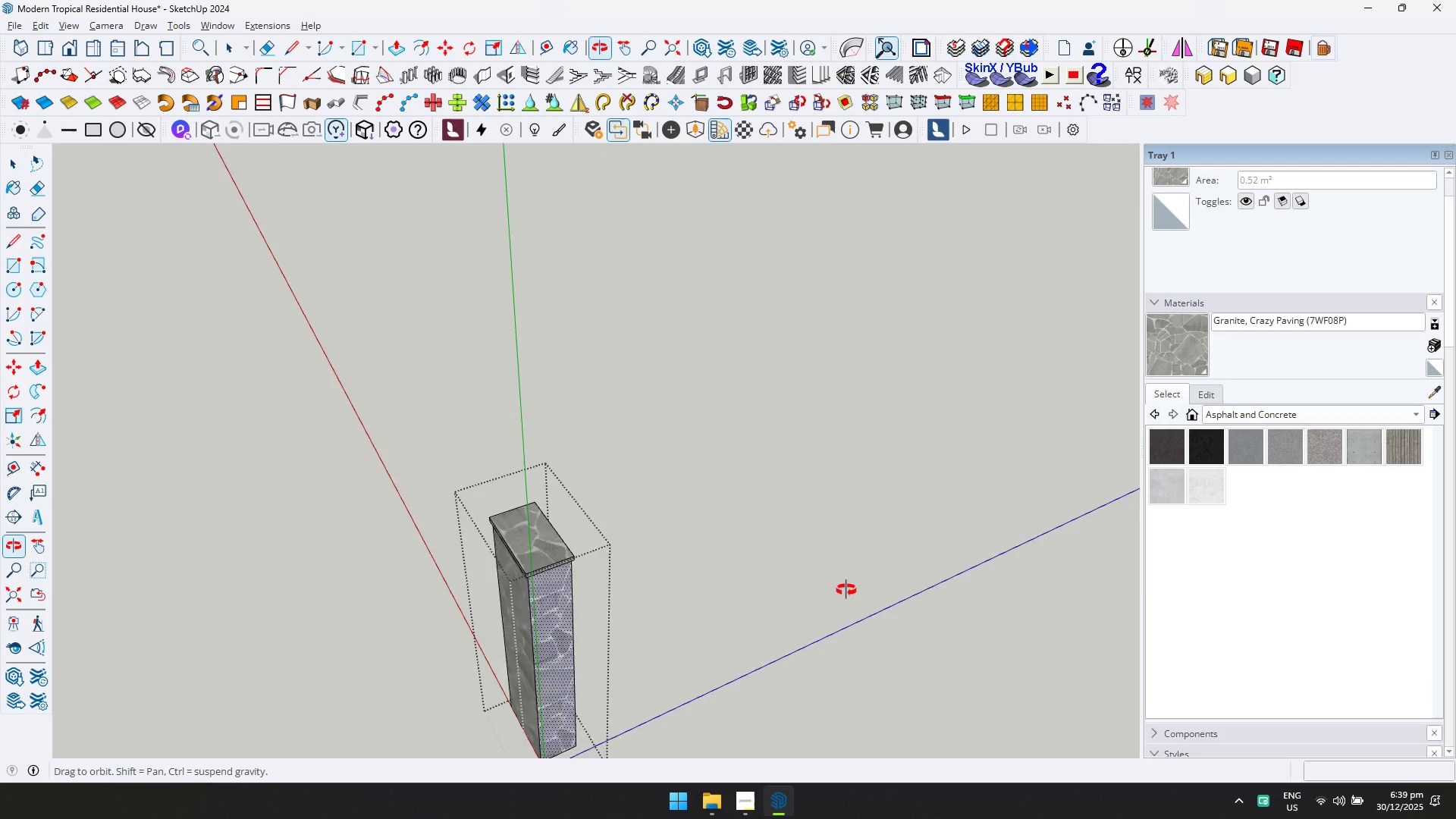 
scroll: coordinate [516, 551], scroll_direction: up, amount: 4.0
 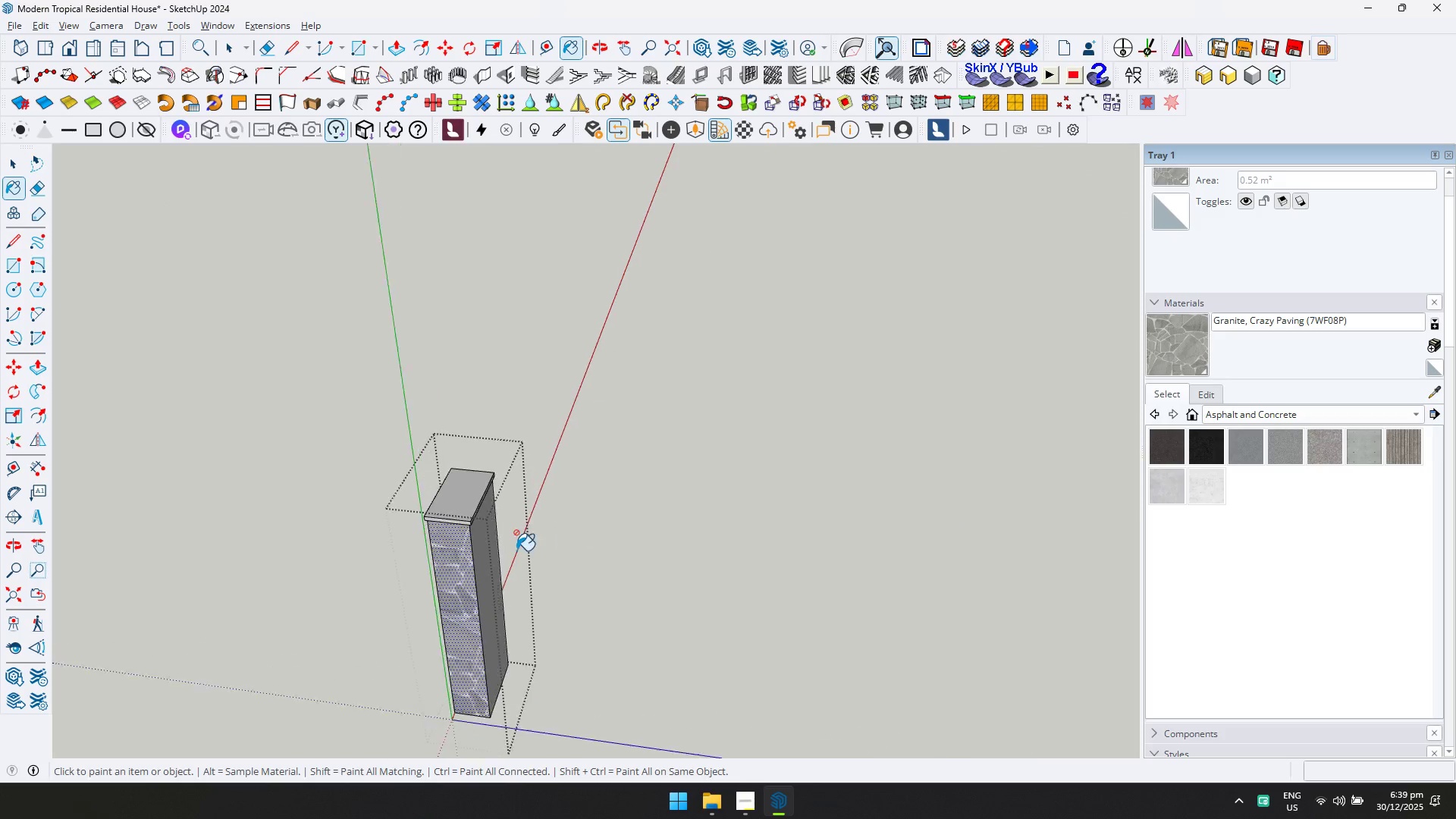 
key(Space)
 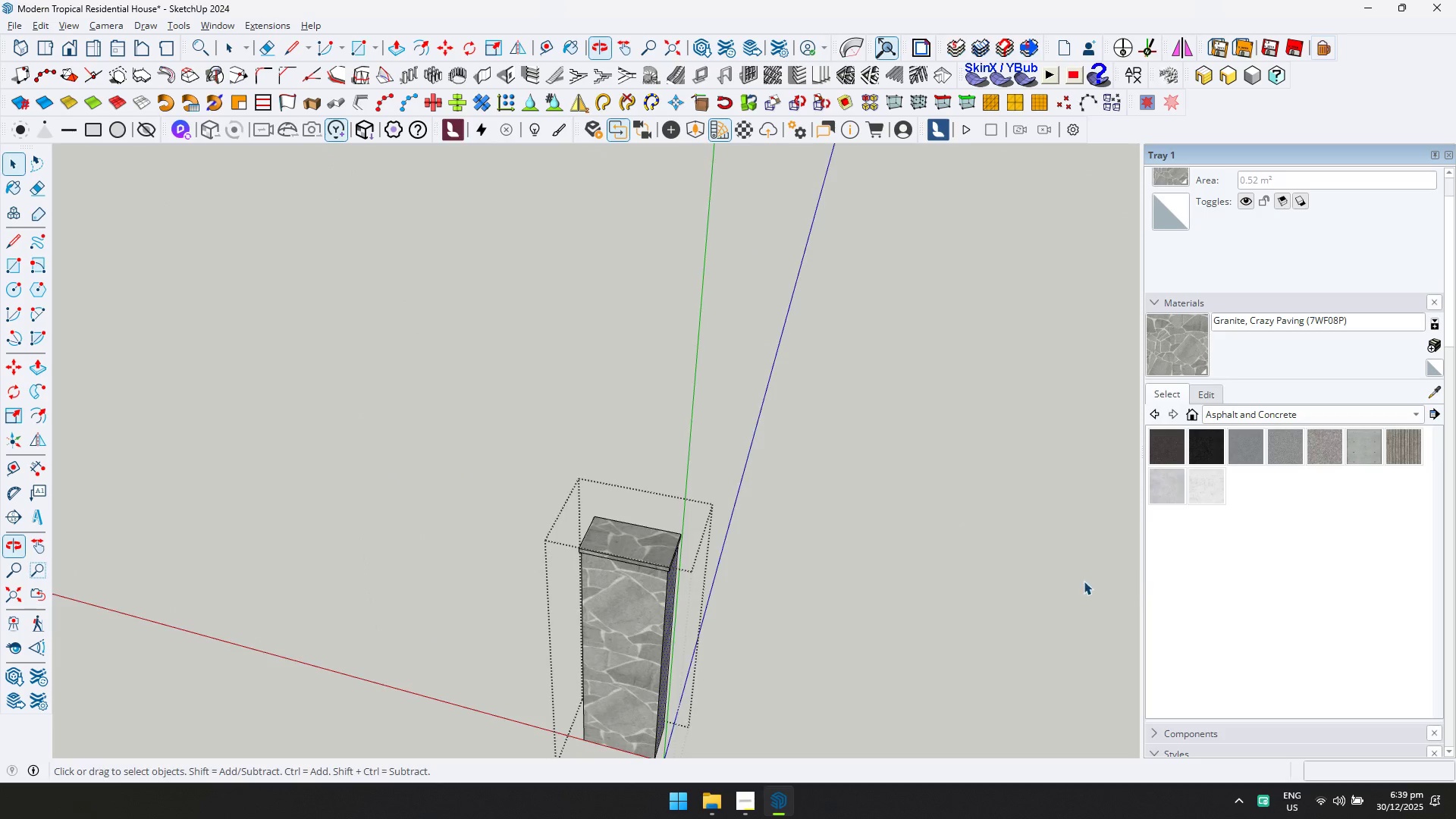 
key(Escape)
 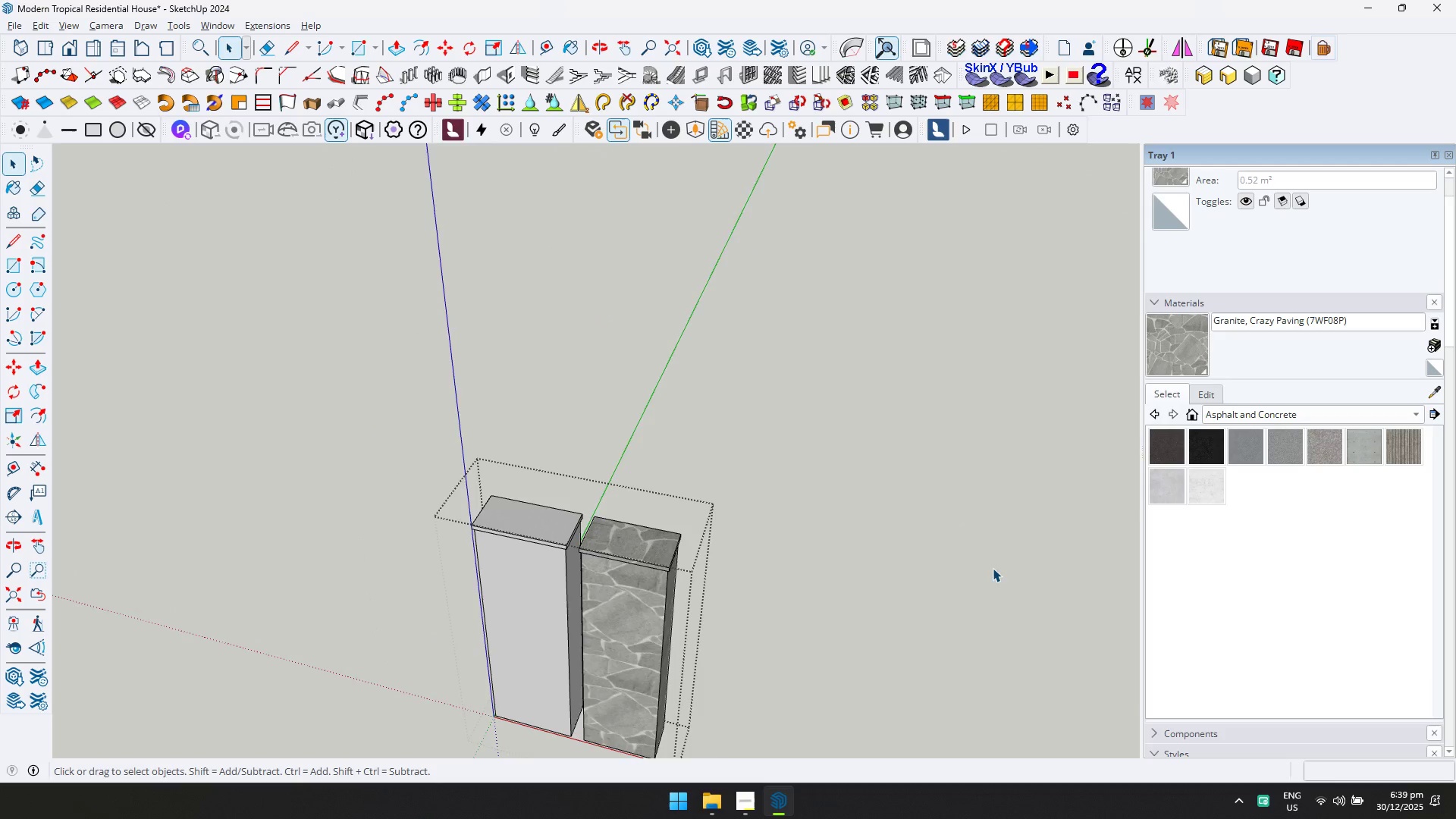 
key(Escape)
 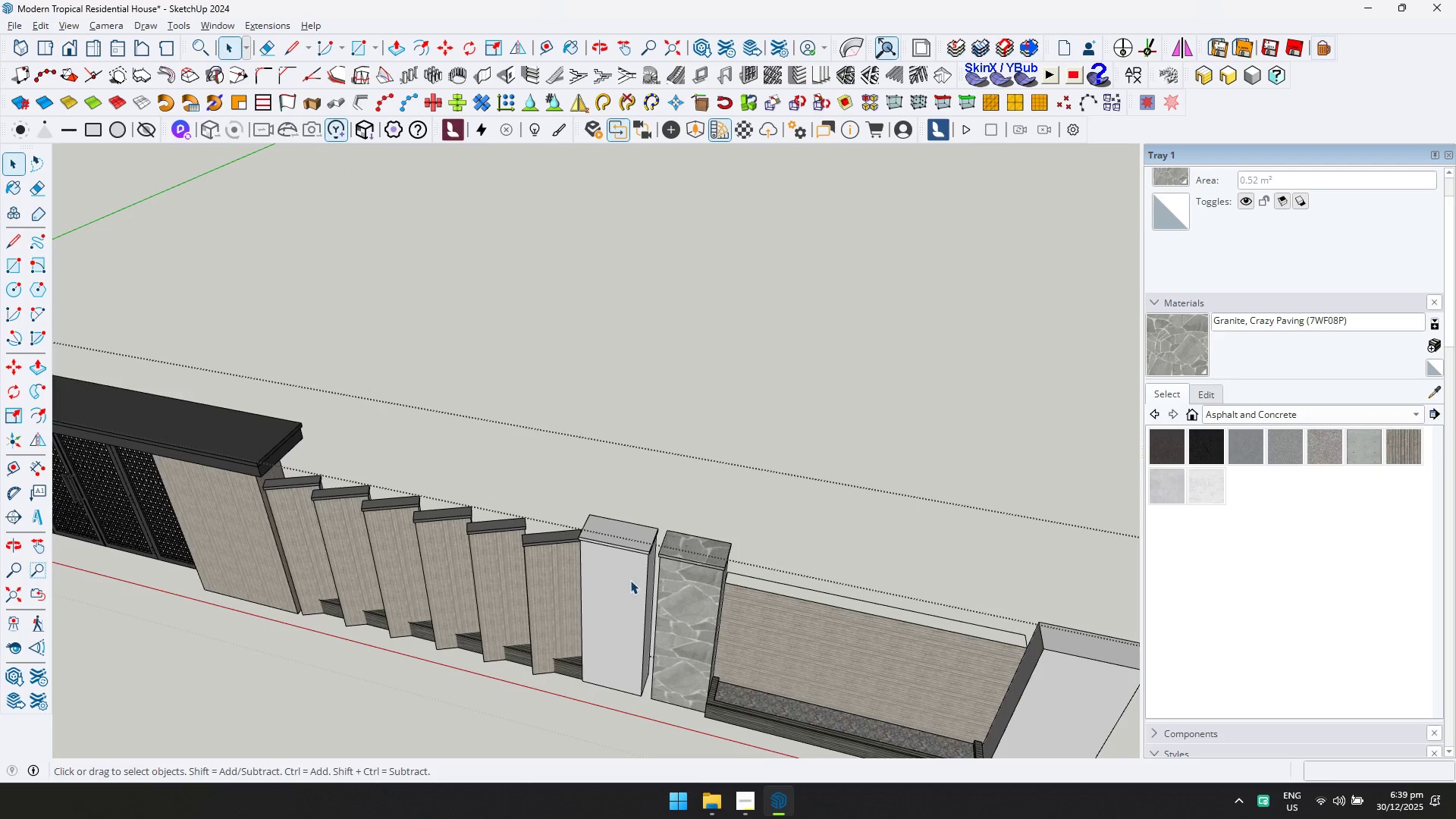 
double_click([630, 580])
 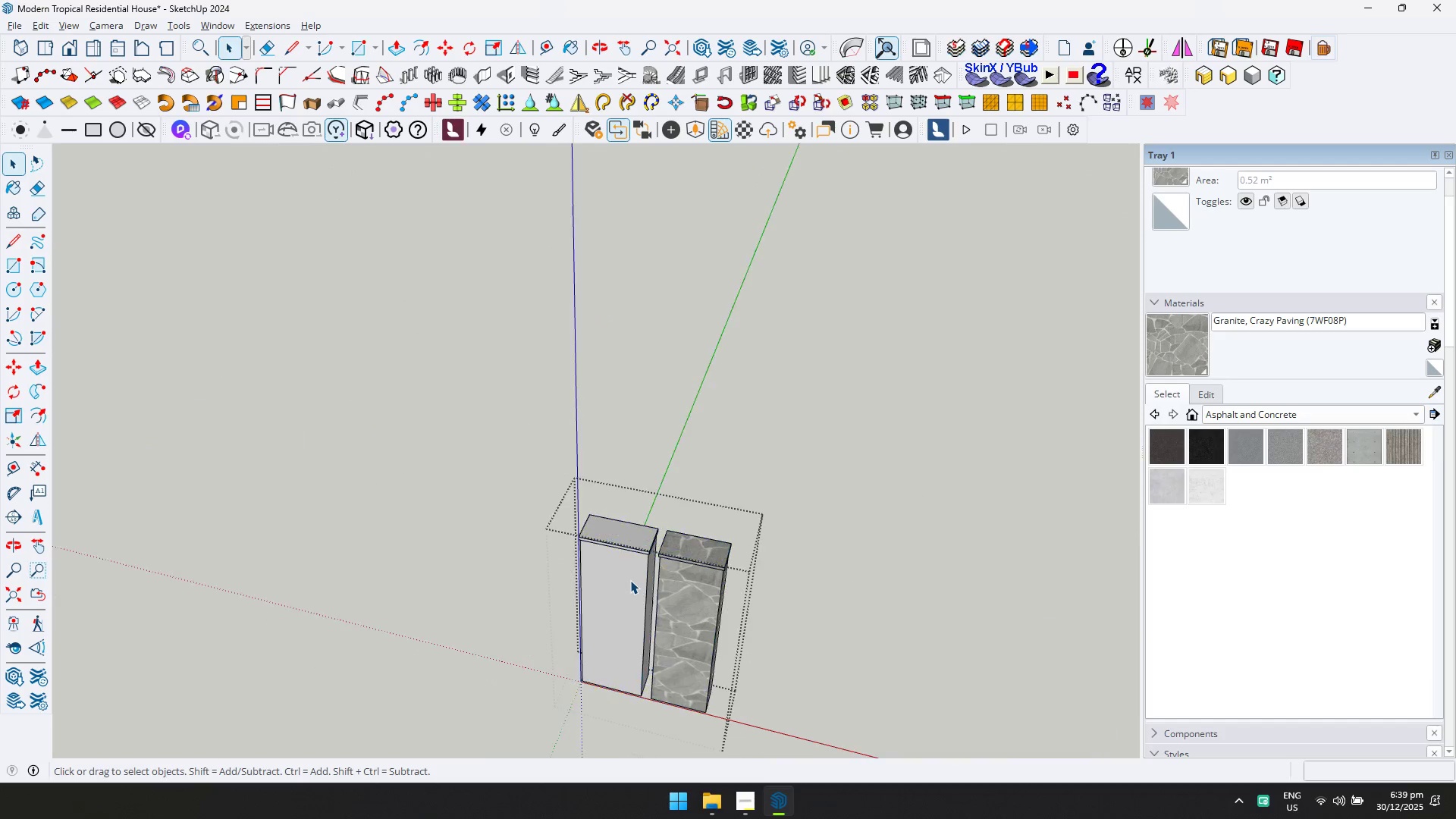 
scroll: coordinate [815, 563], scroll_direction: down, amount: 4.0
 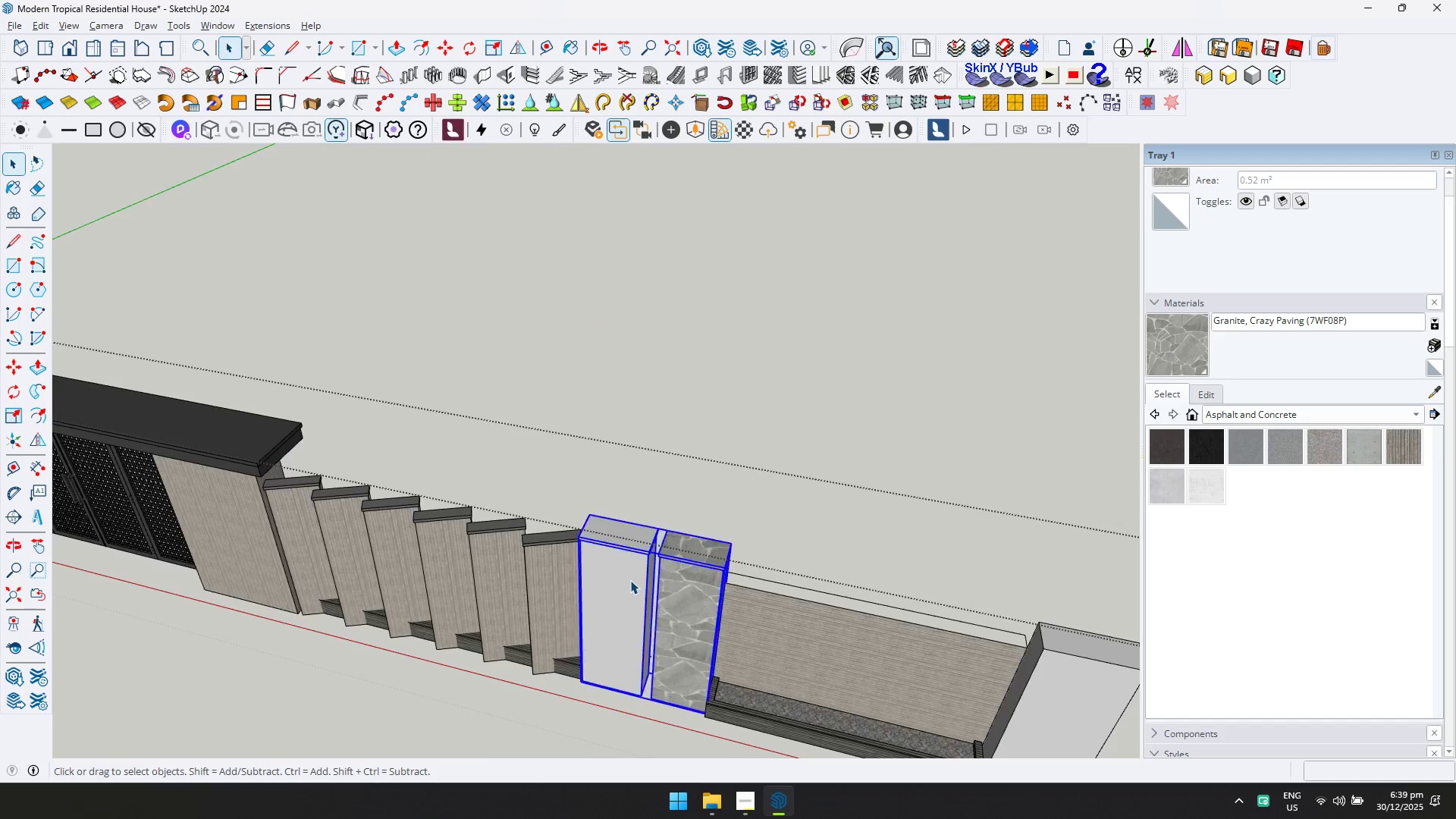 
triple_click([630, 580])
 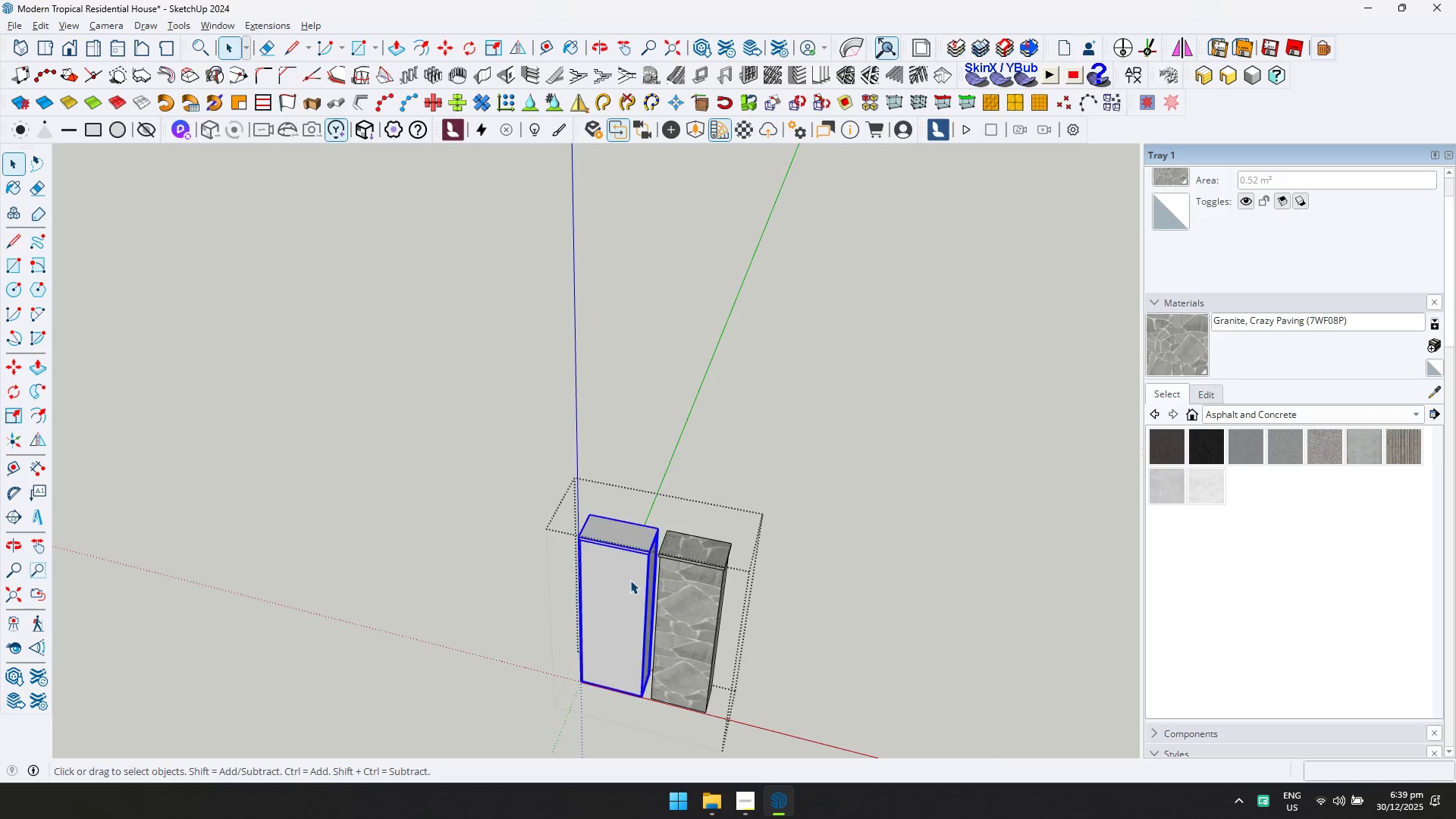 
triple_click([630, 580])
 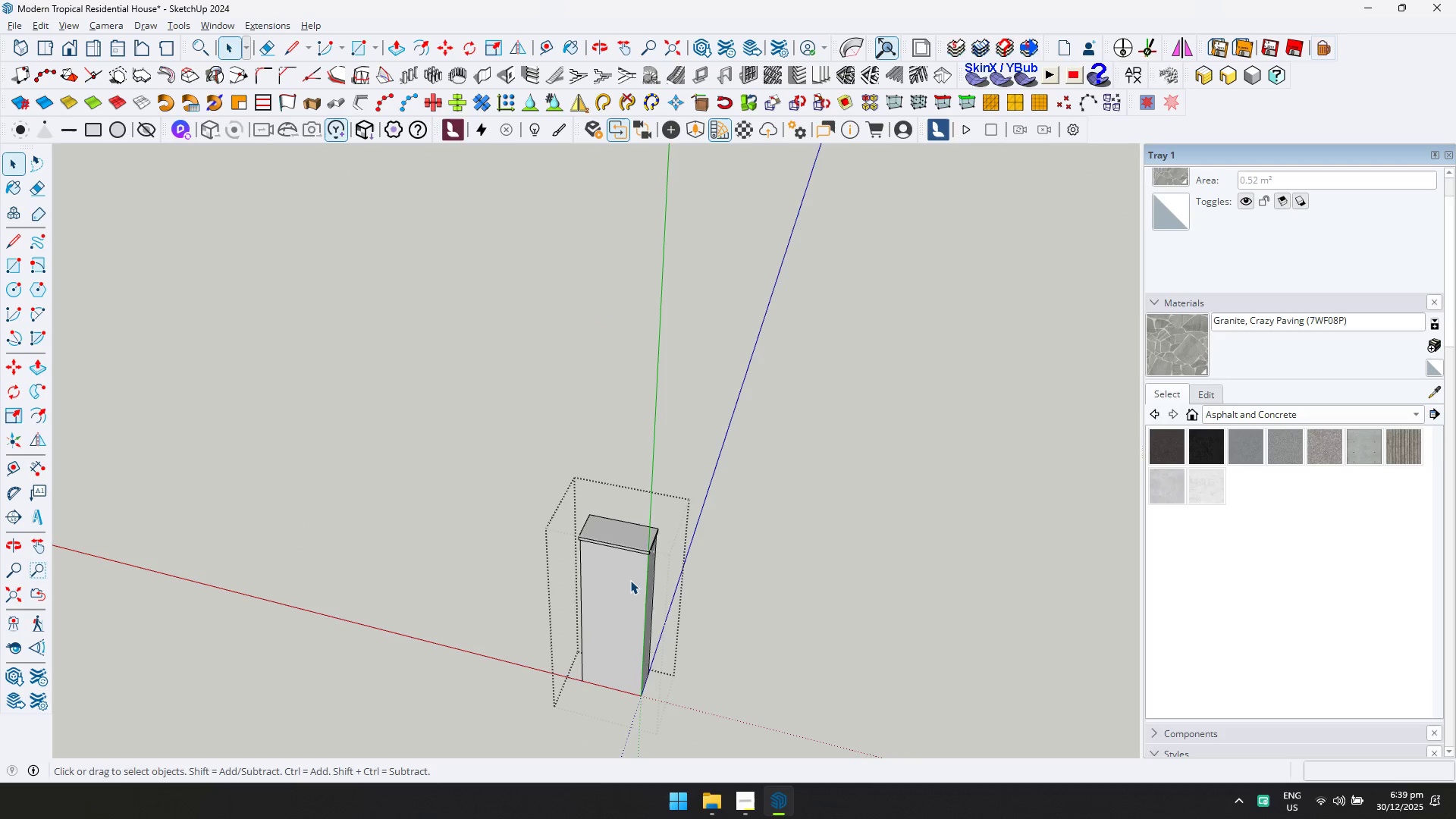 
triple_click([630, 580])
 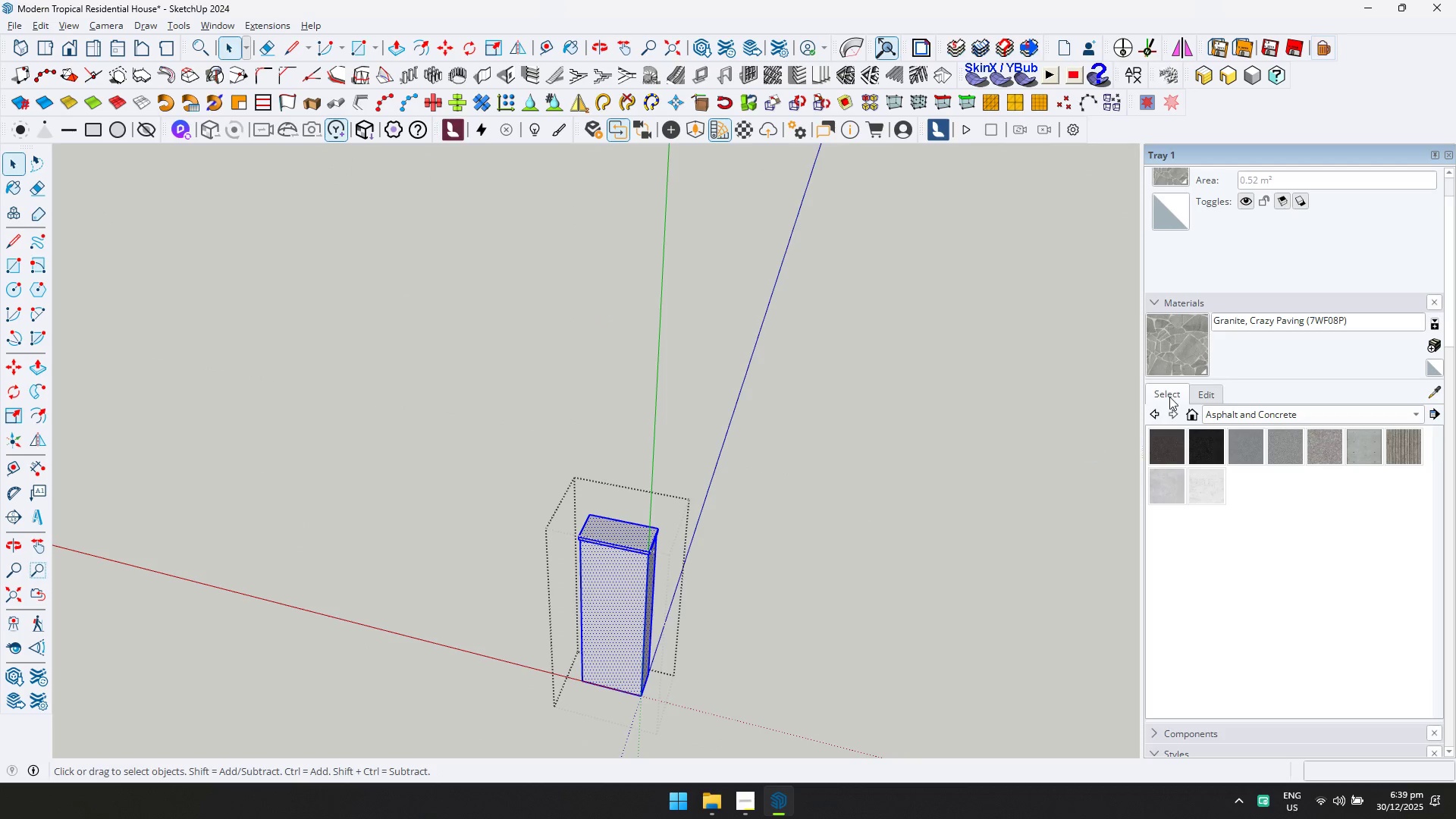 
left_click_drag(start_coordinate=[1163, 340], to_coordinate=[1154, 343])
 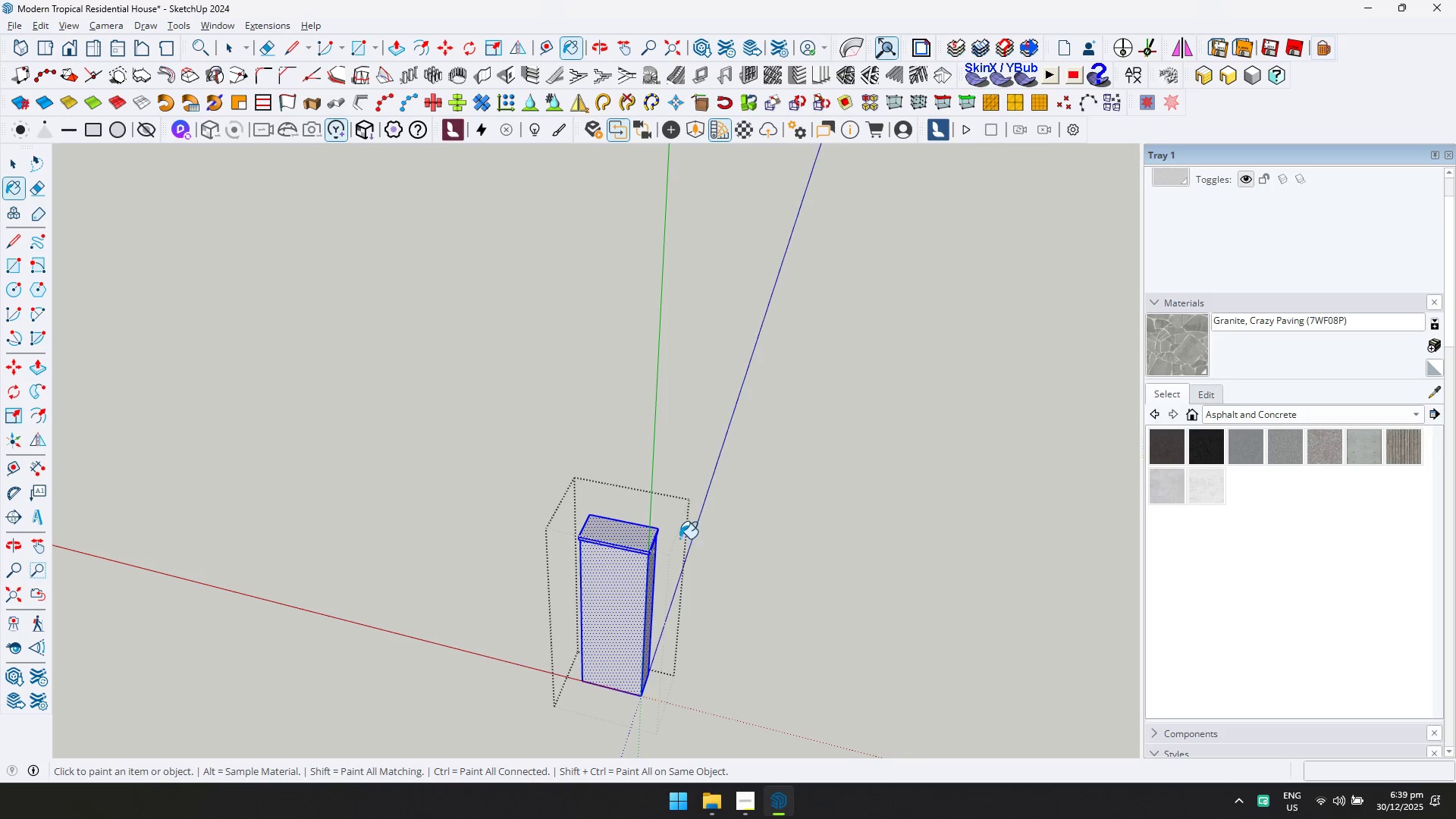 
double_click([609, 550])
 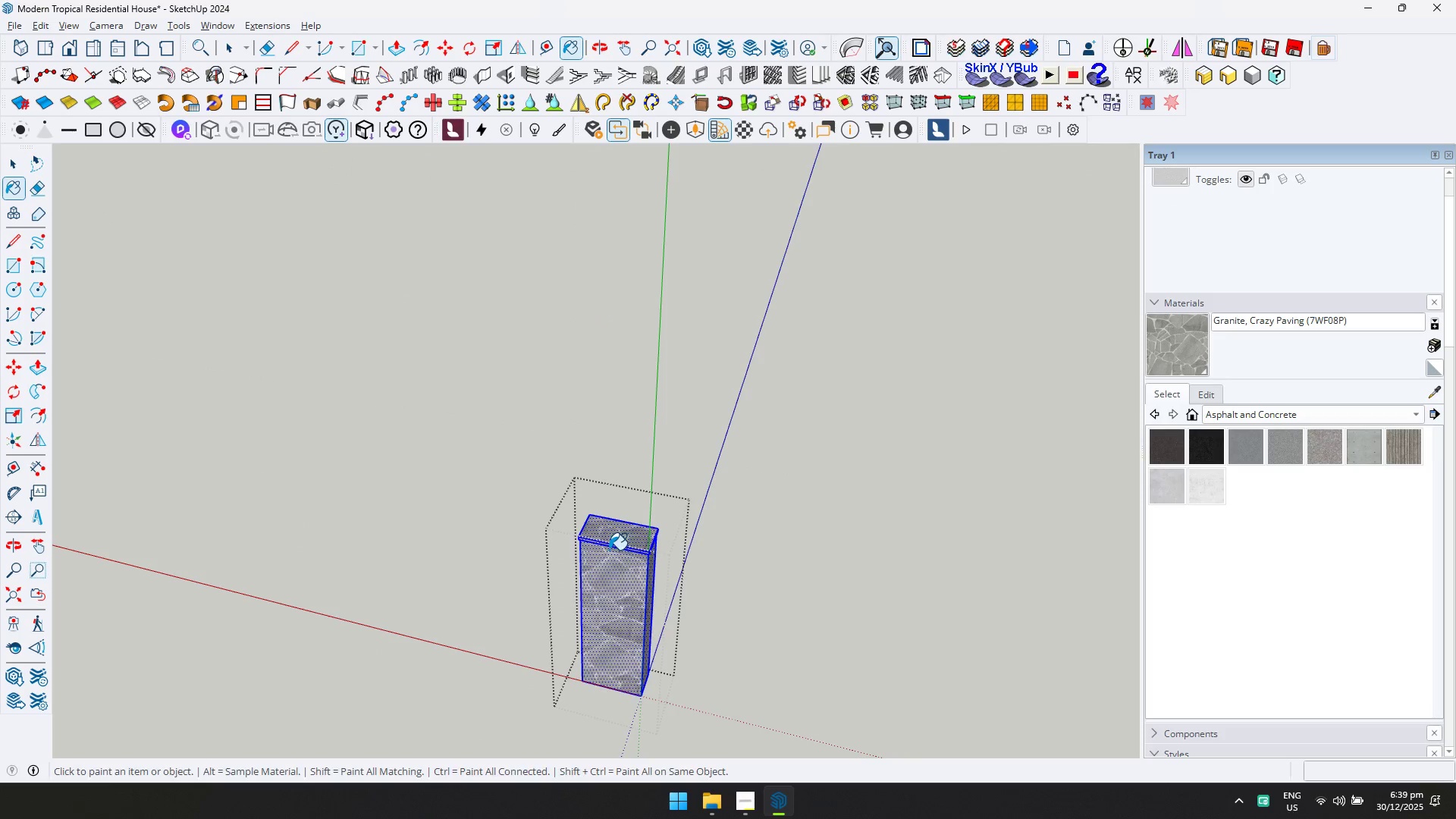 
key(Space)
 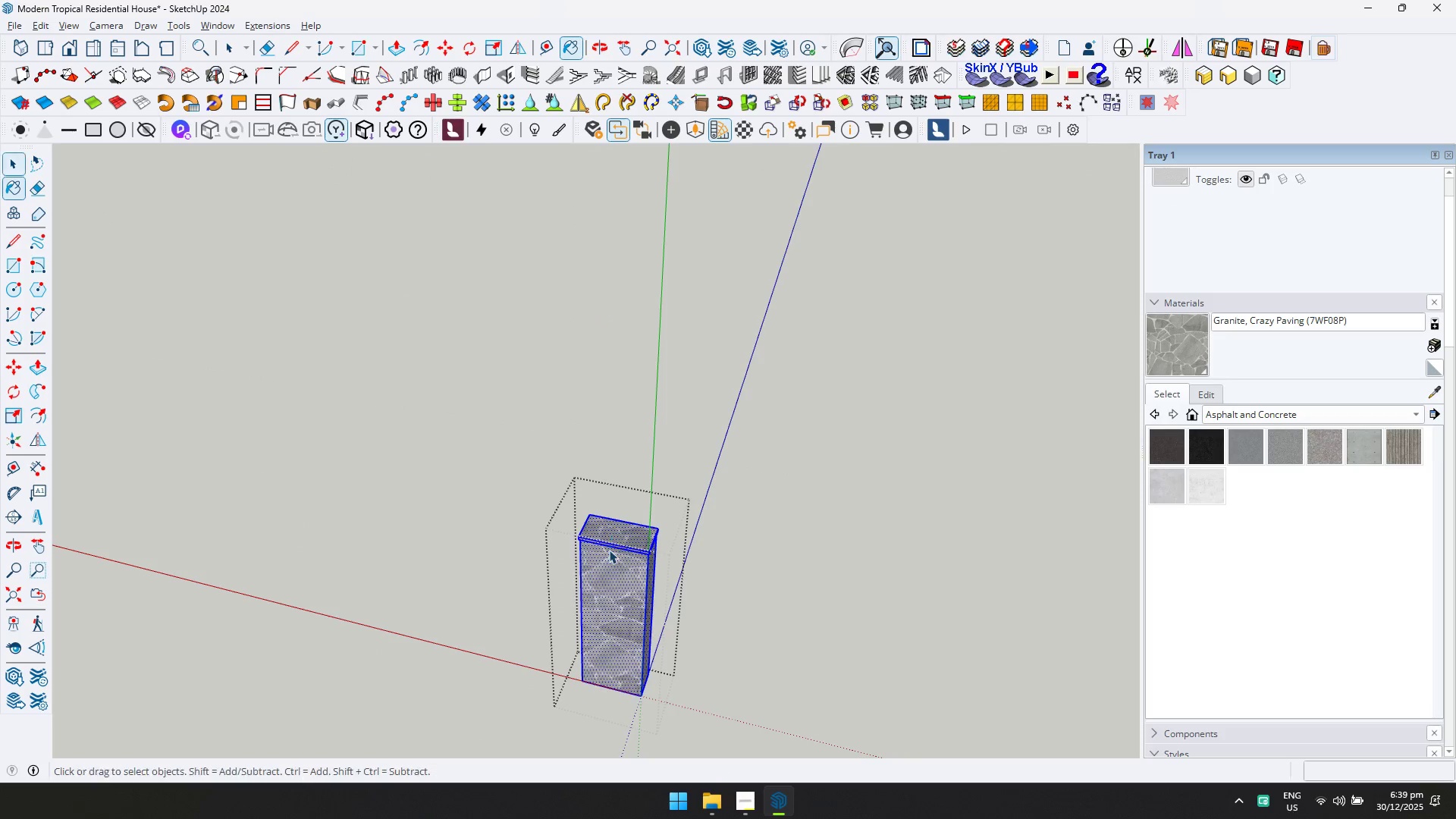 
key(Escape)
 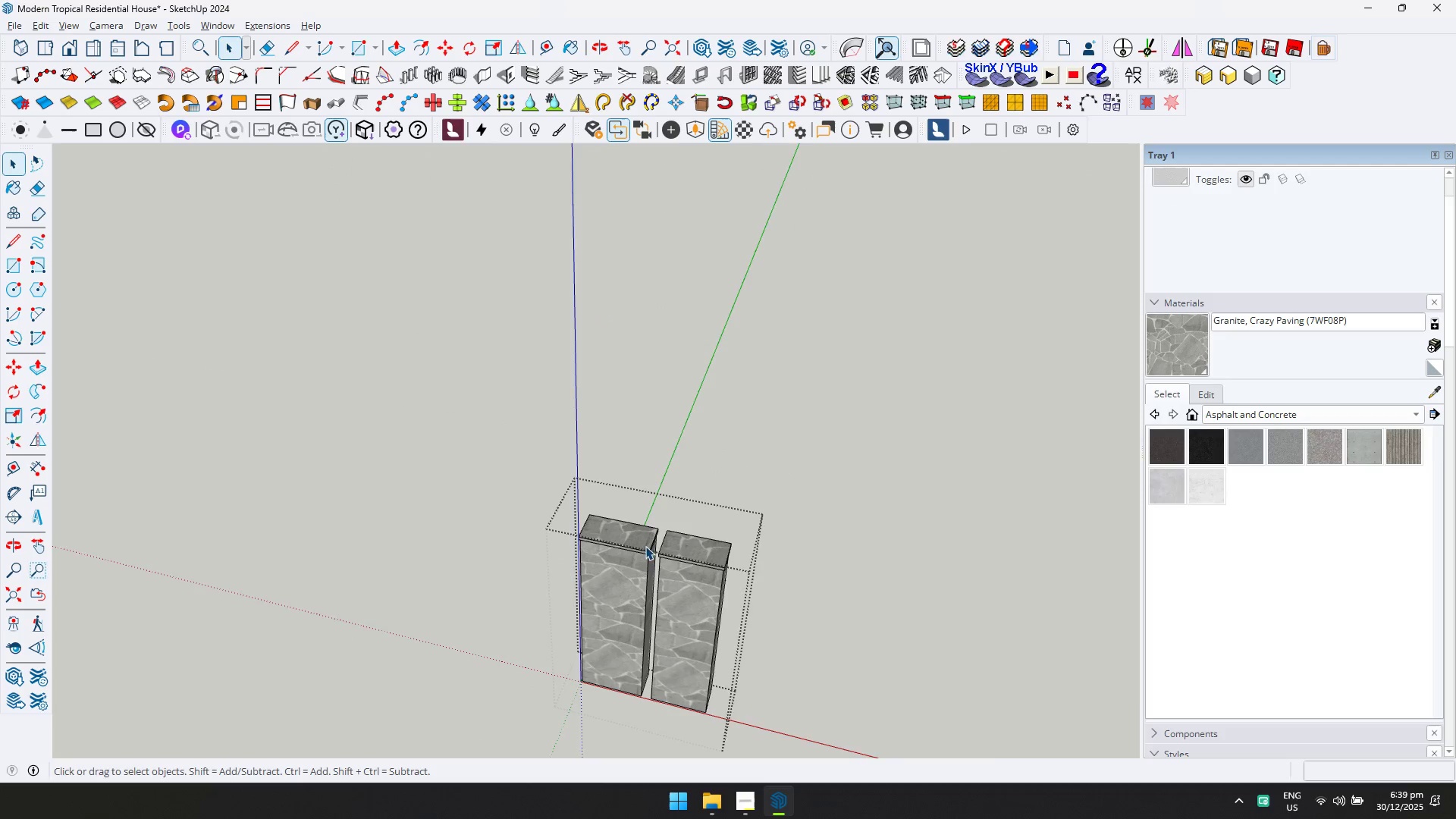 
key(Escape)
 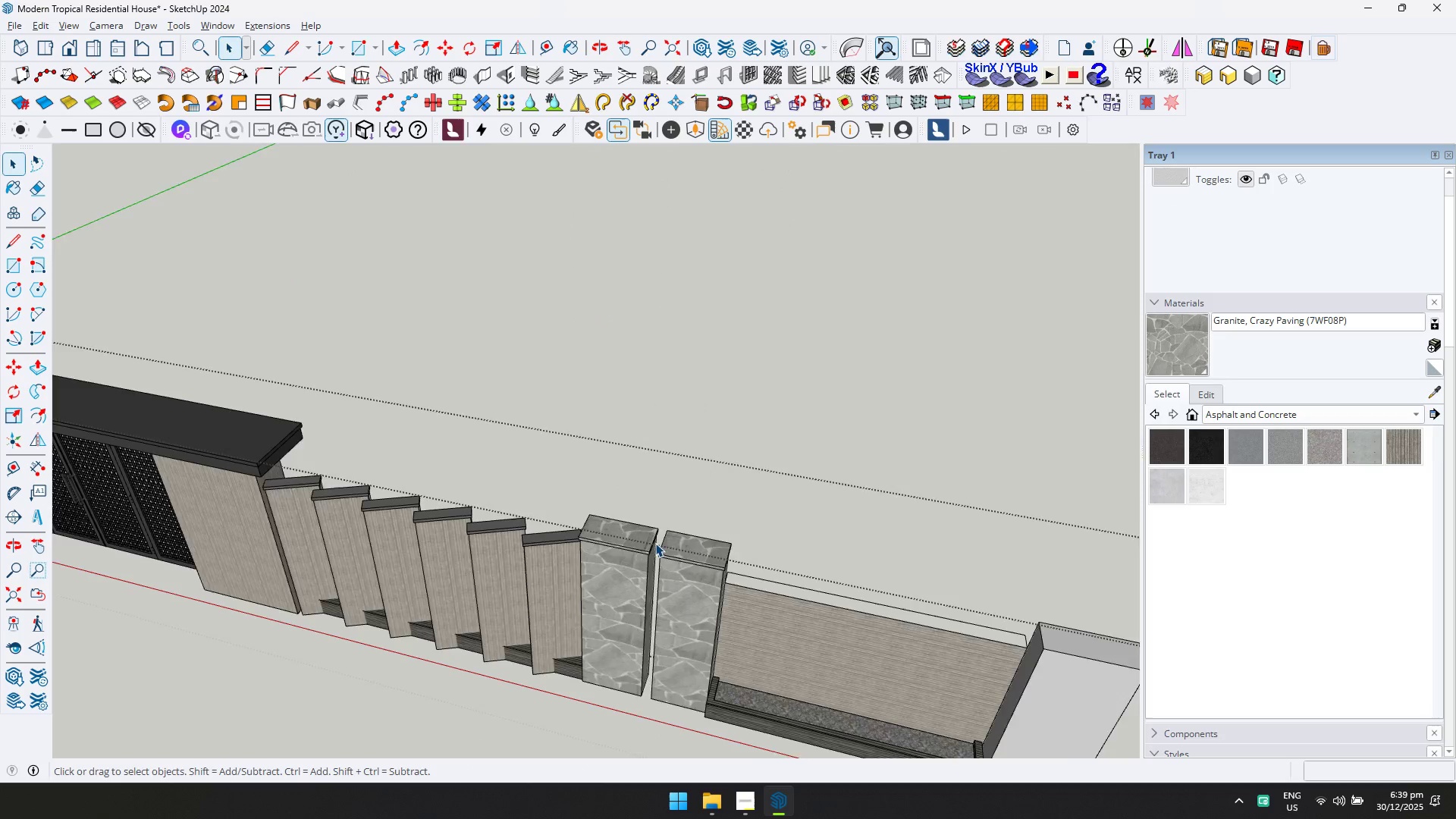 
scroll: coordinate [649, 548], scroll_direction: down, amount: 5.0
 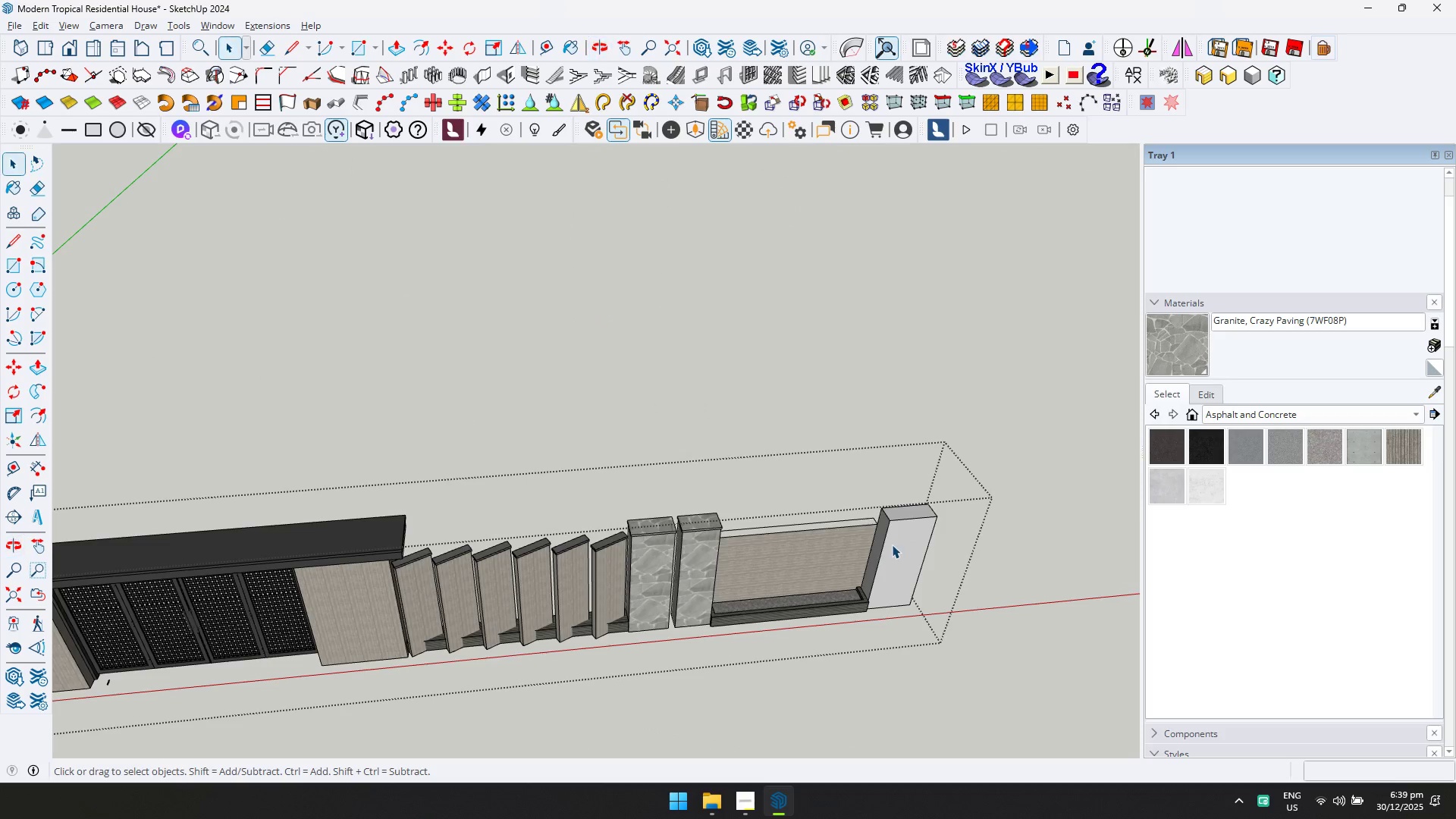 
double_click([897, 543])
 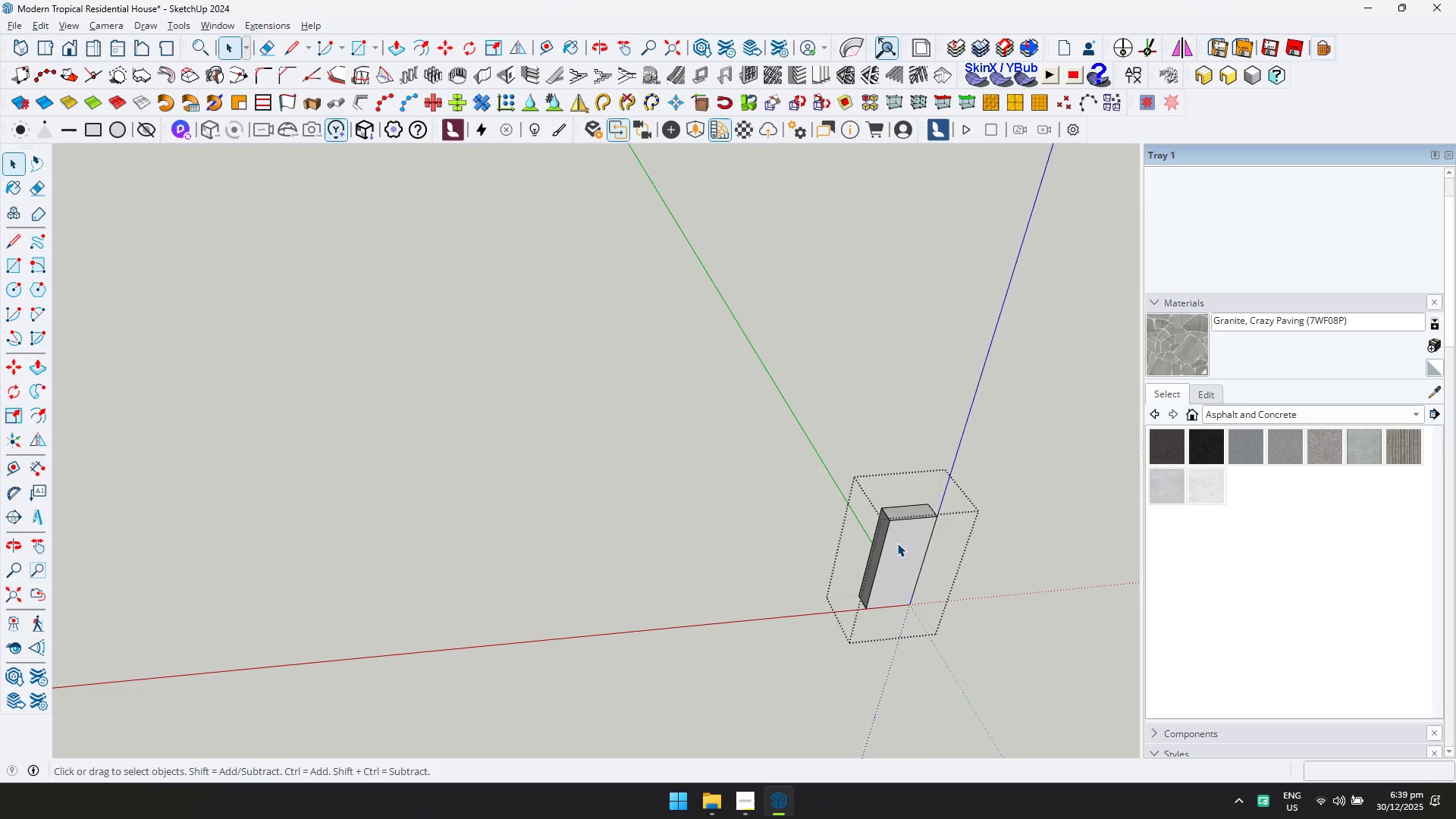 
triple_click([898, 542])
 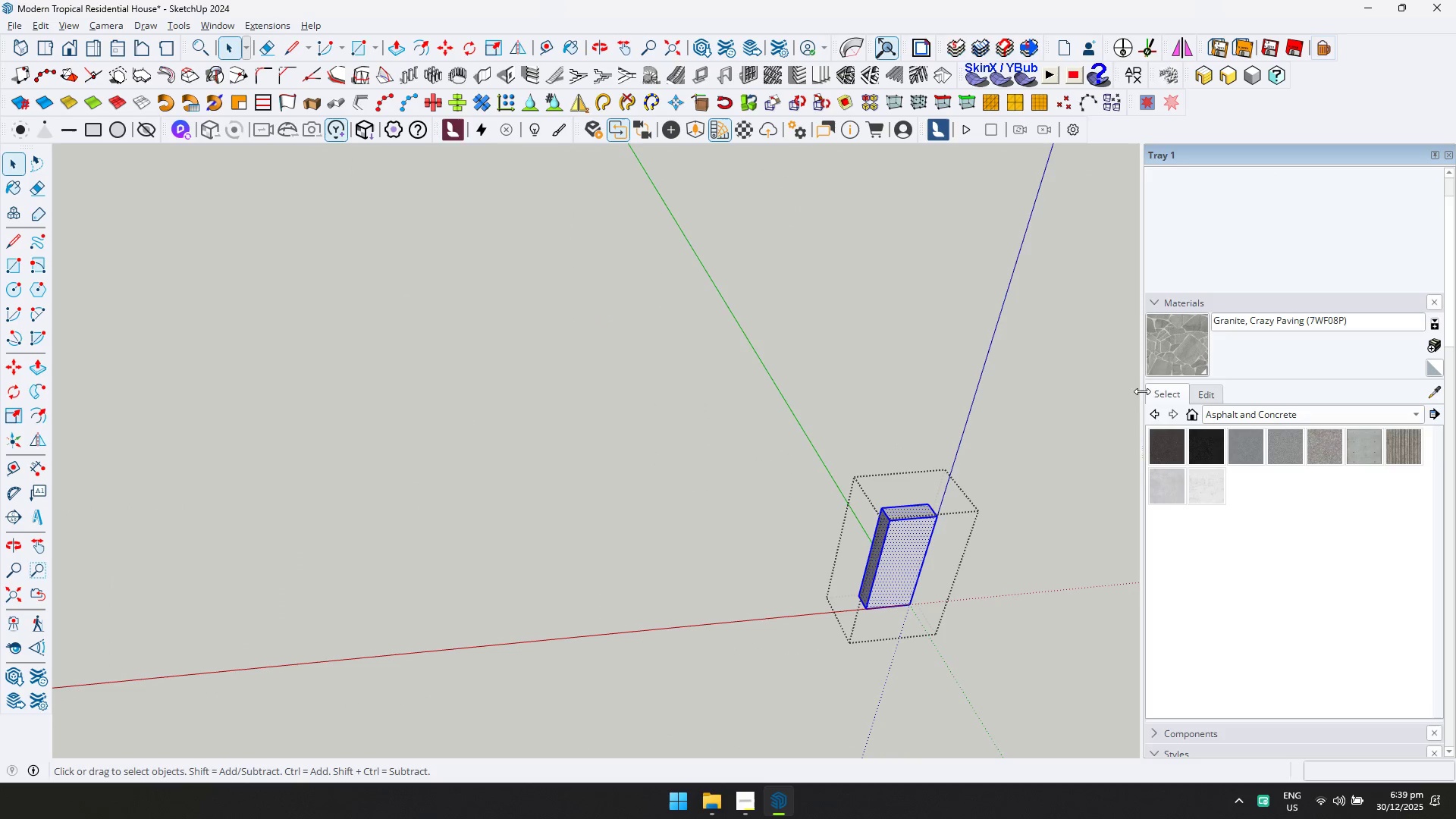 
triple_click([1160, 337])
 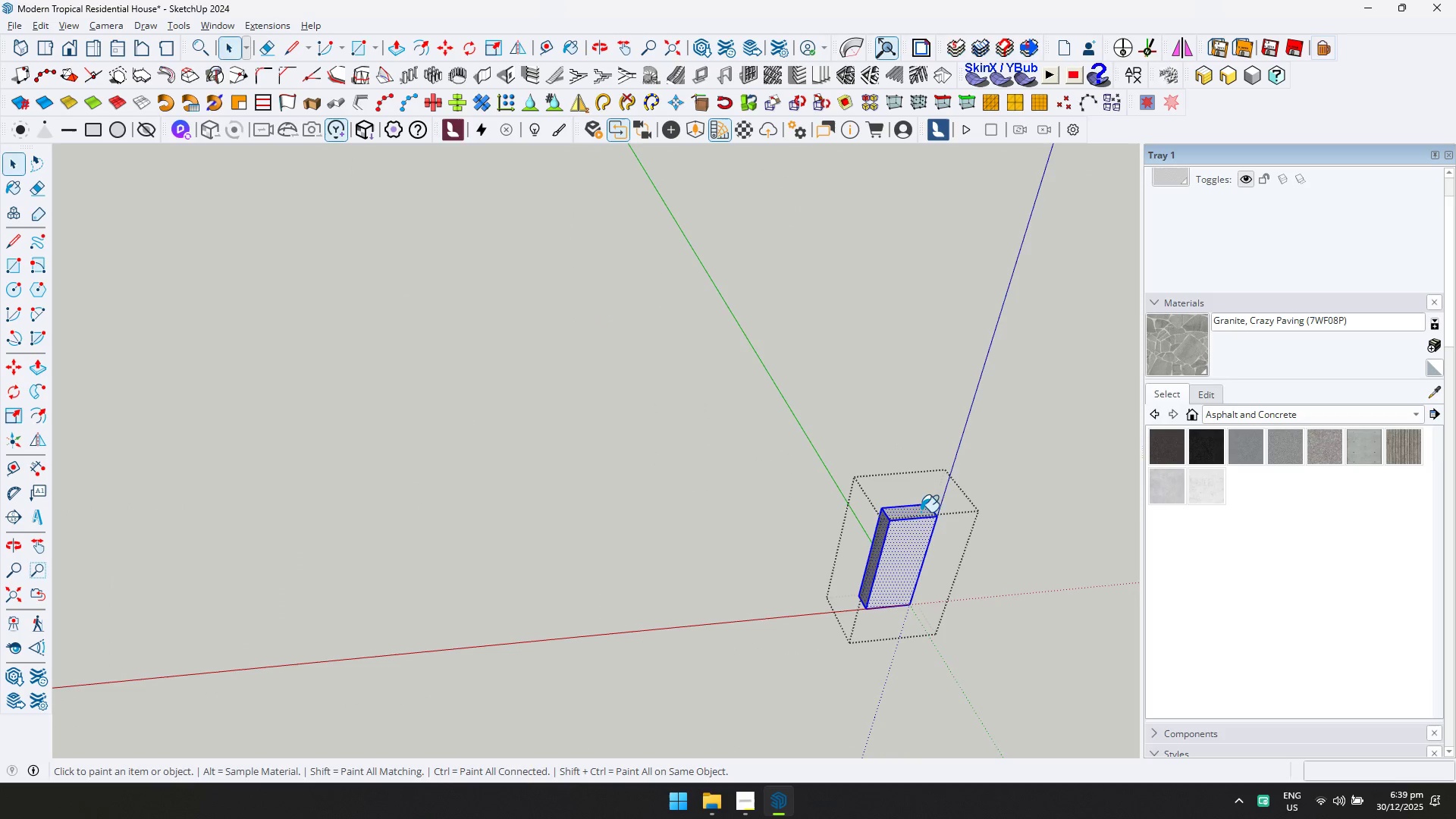 
triple_click([892, 541])
 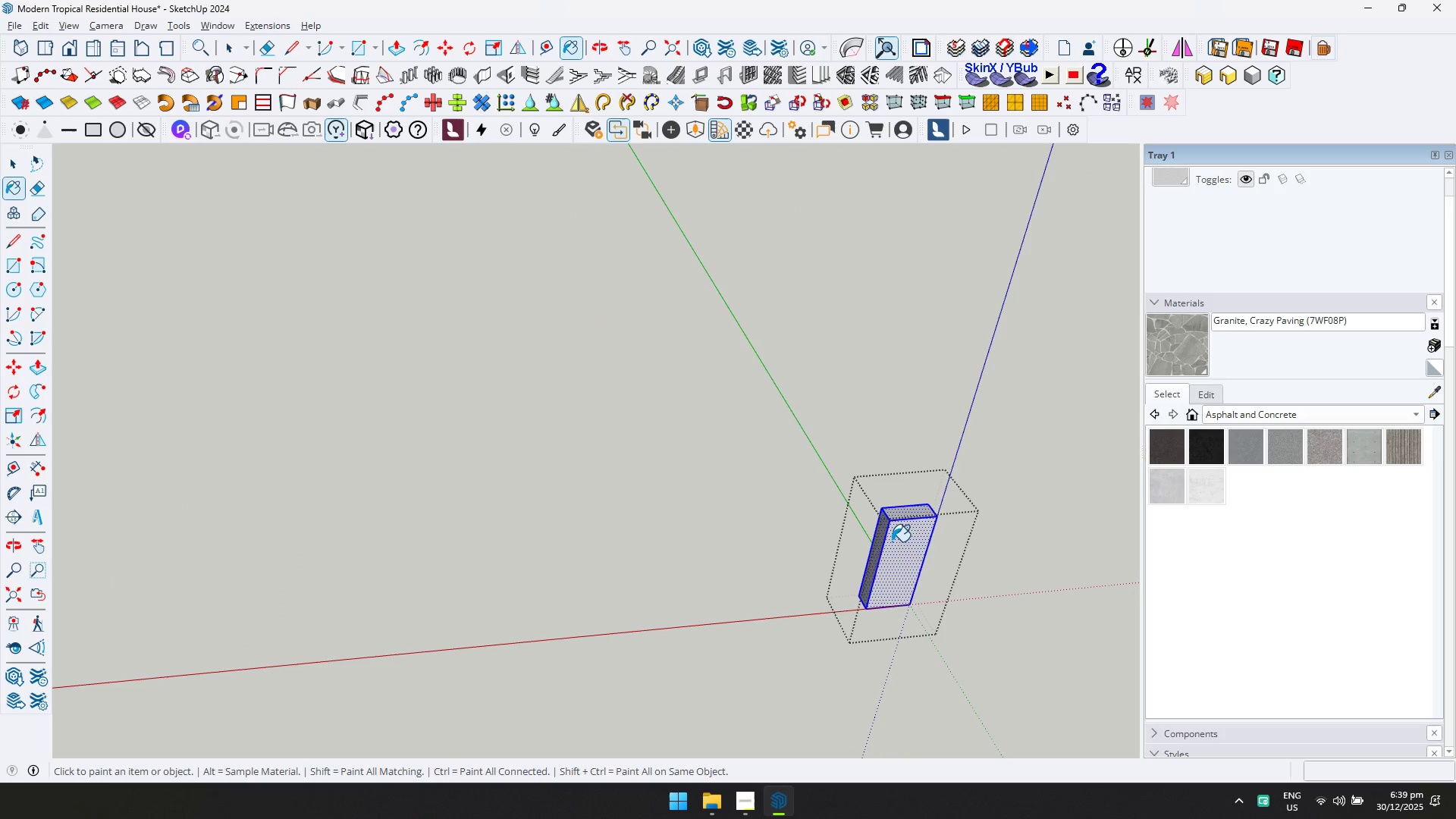 
key(Space)
 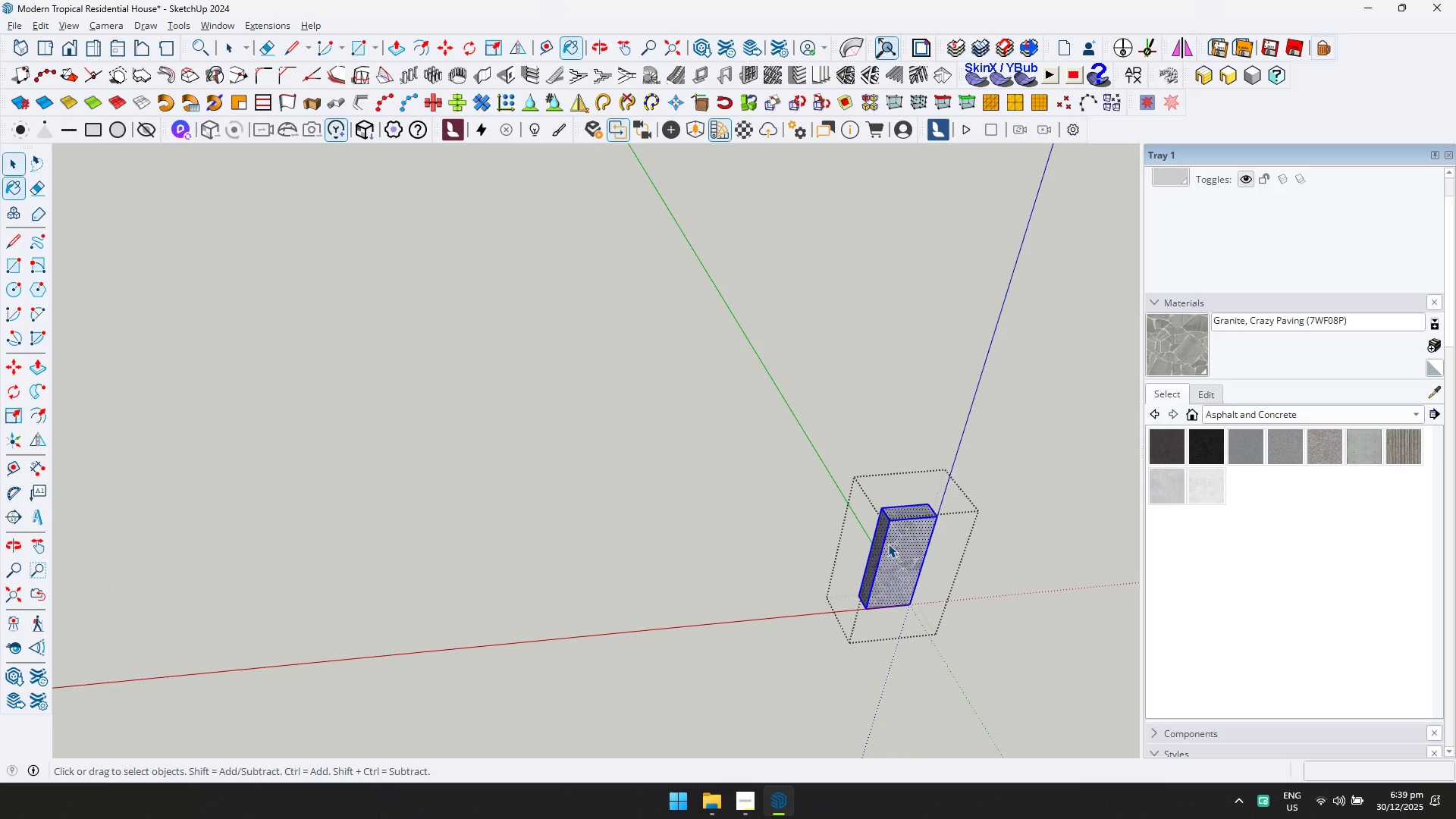 
key(Escape)
 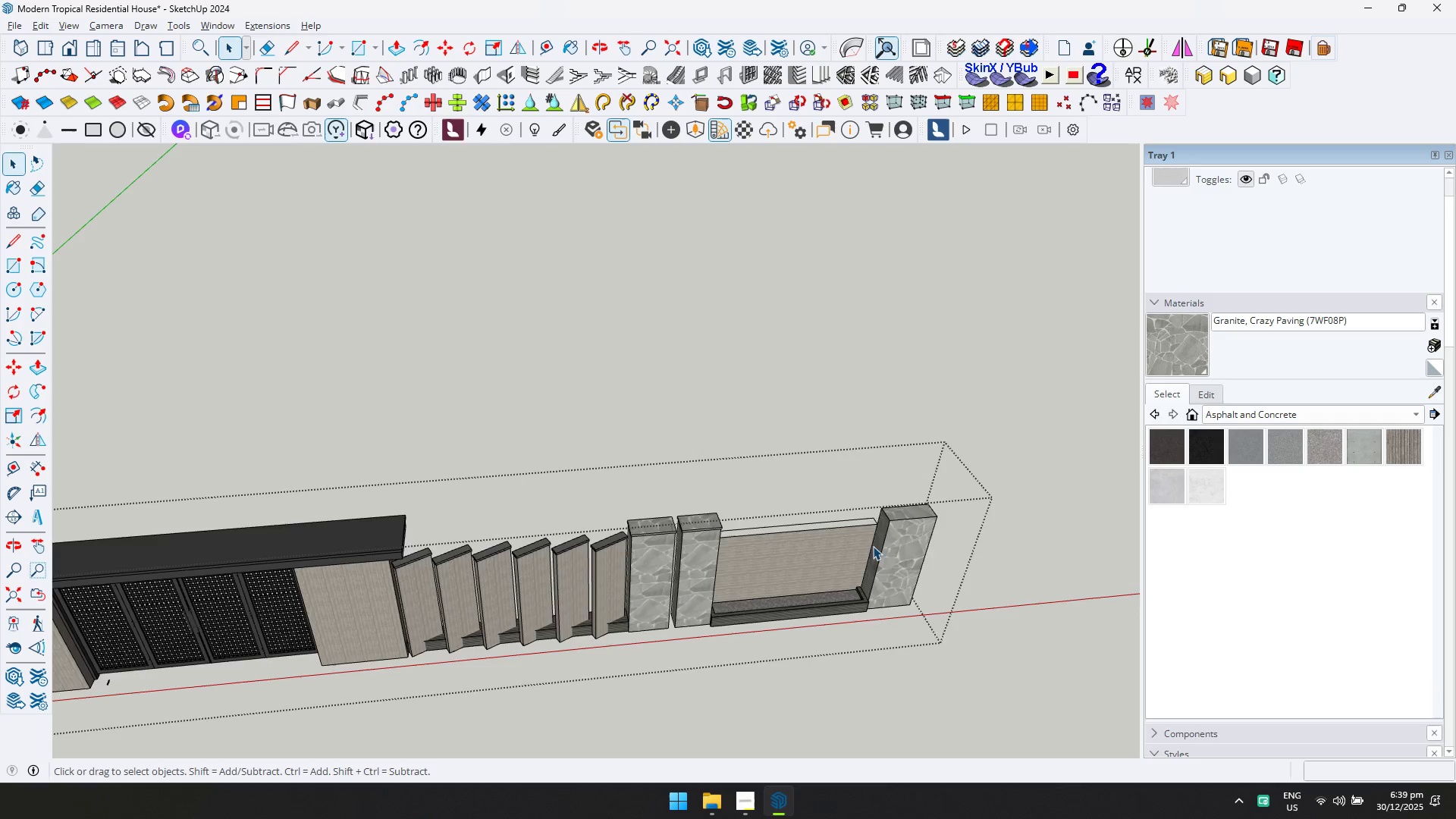 
key(Escape)
 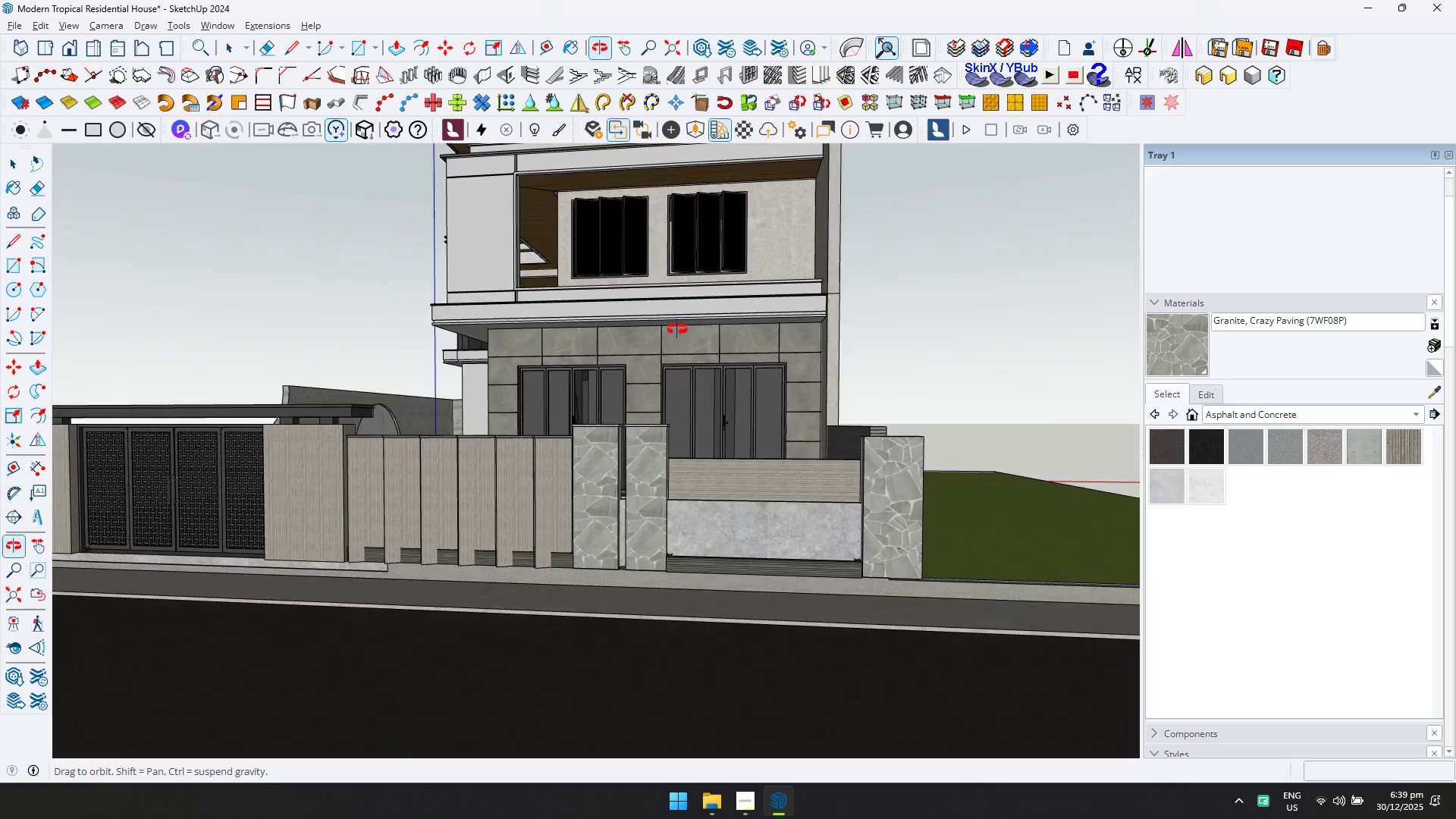 
double_click([795, 526])
 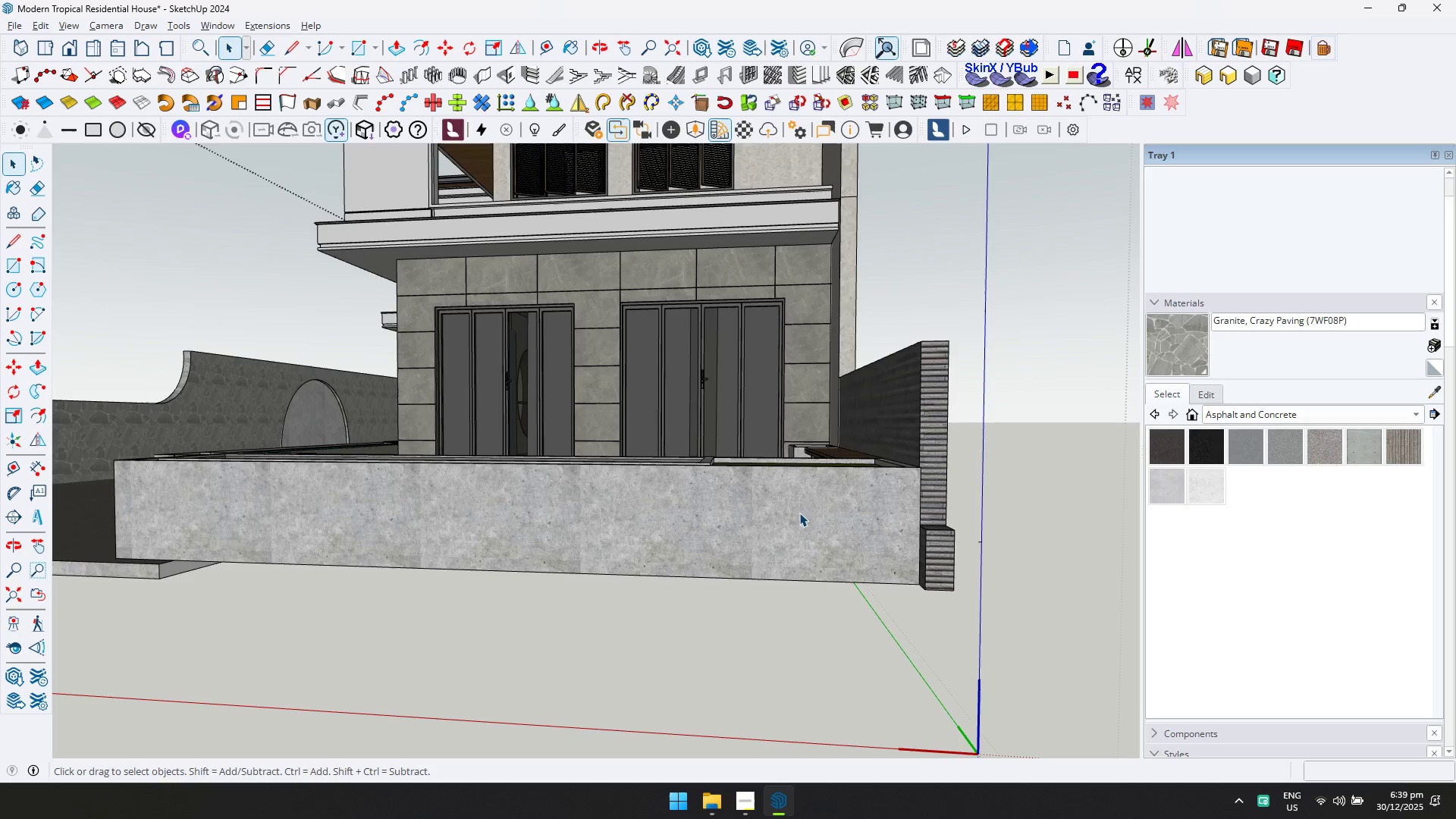 
scroll: coordinate [792, 559], scroll_direction: up, amount: 5.0
 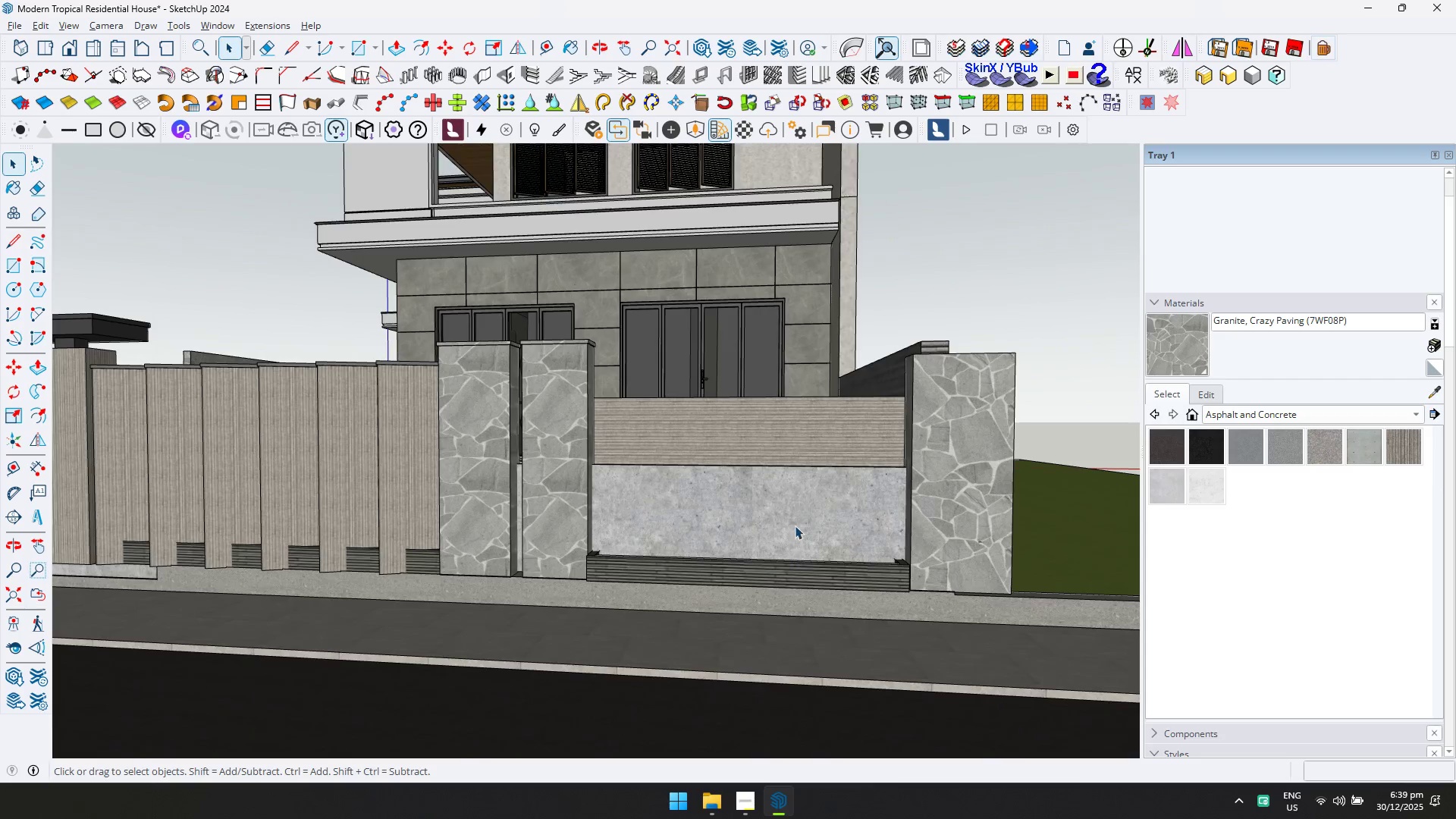 
triple_click([802, 508])
 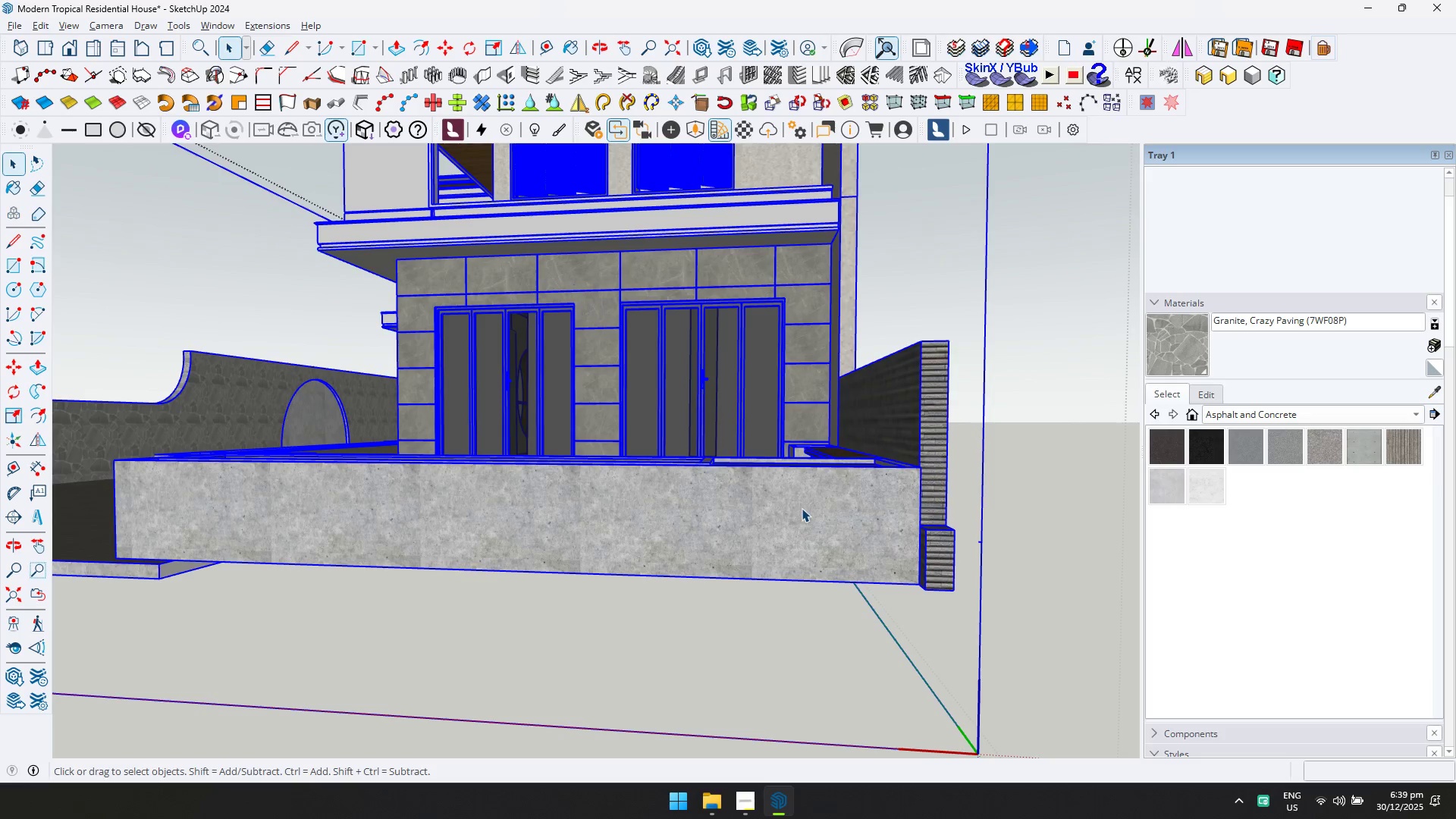 
key(Escape)
 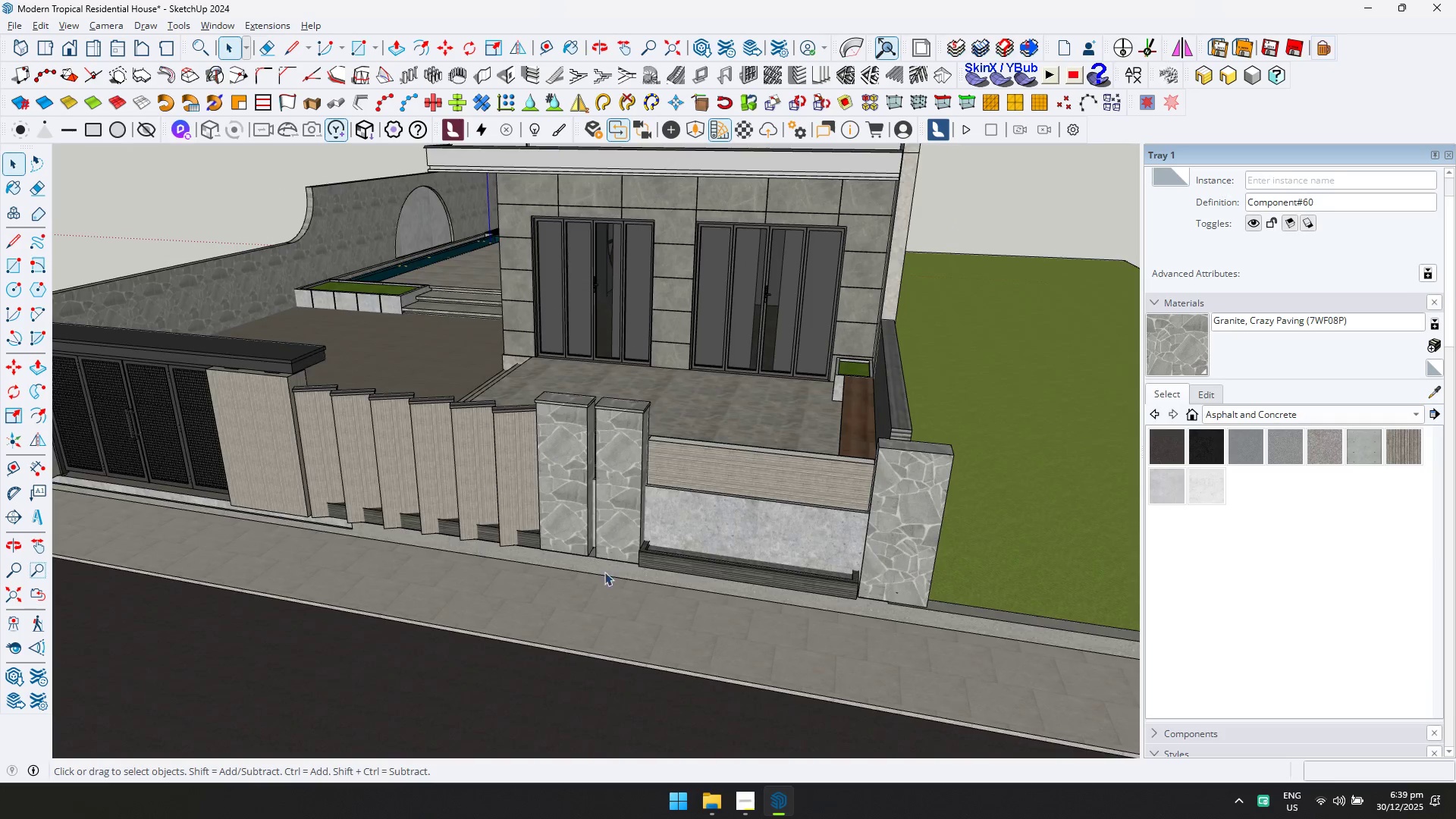 
scroll: coordinate [755, 606], scroll_direction: down, amount: 3.0
 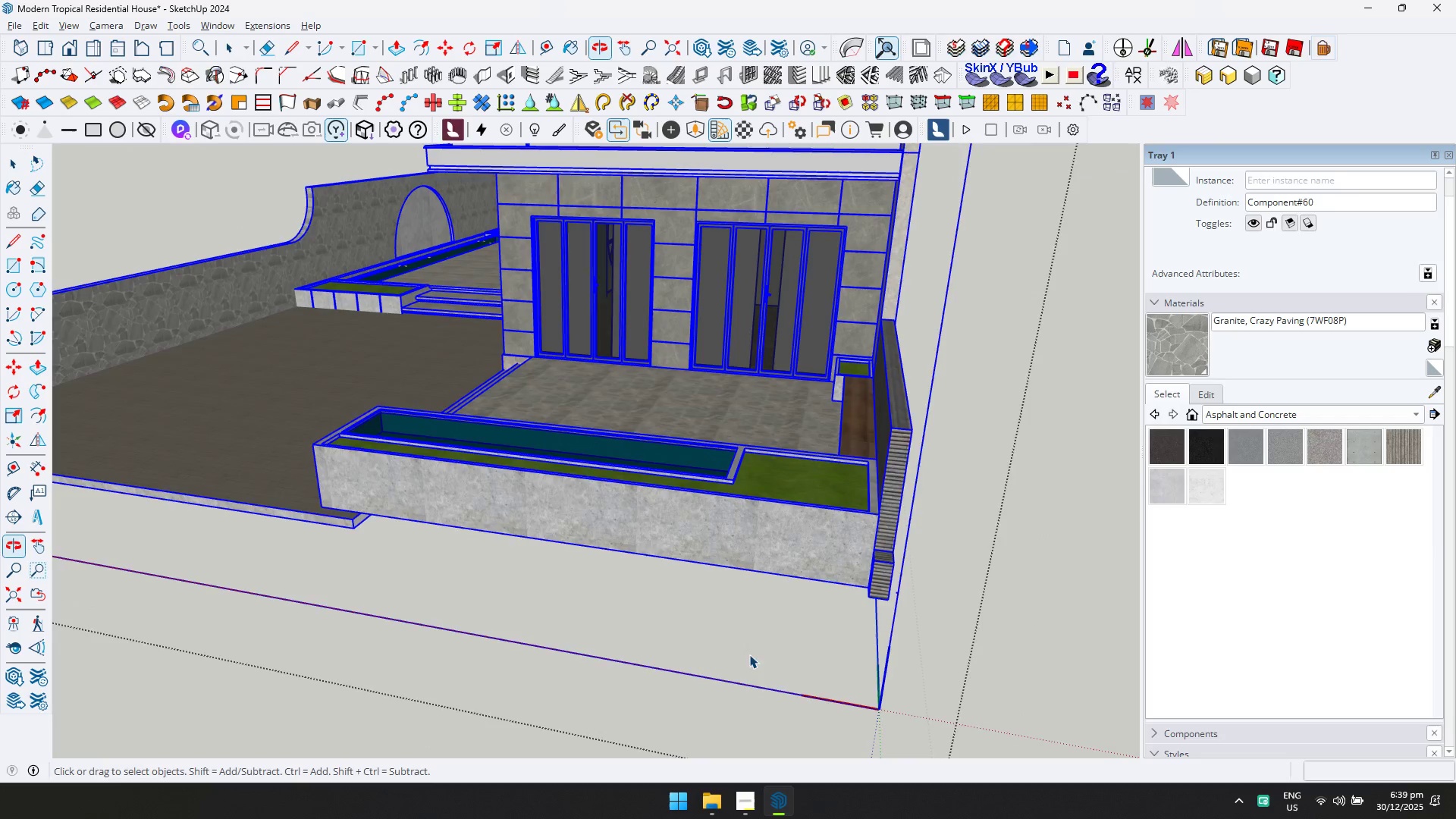 
key(Shift+ShiftLeft)
 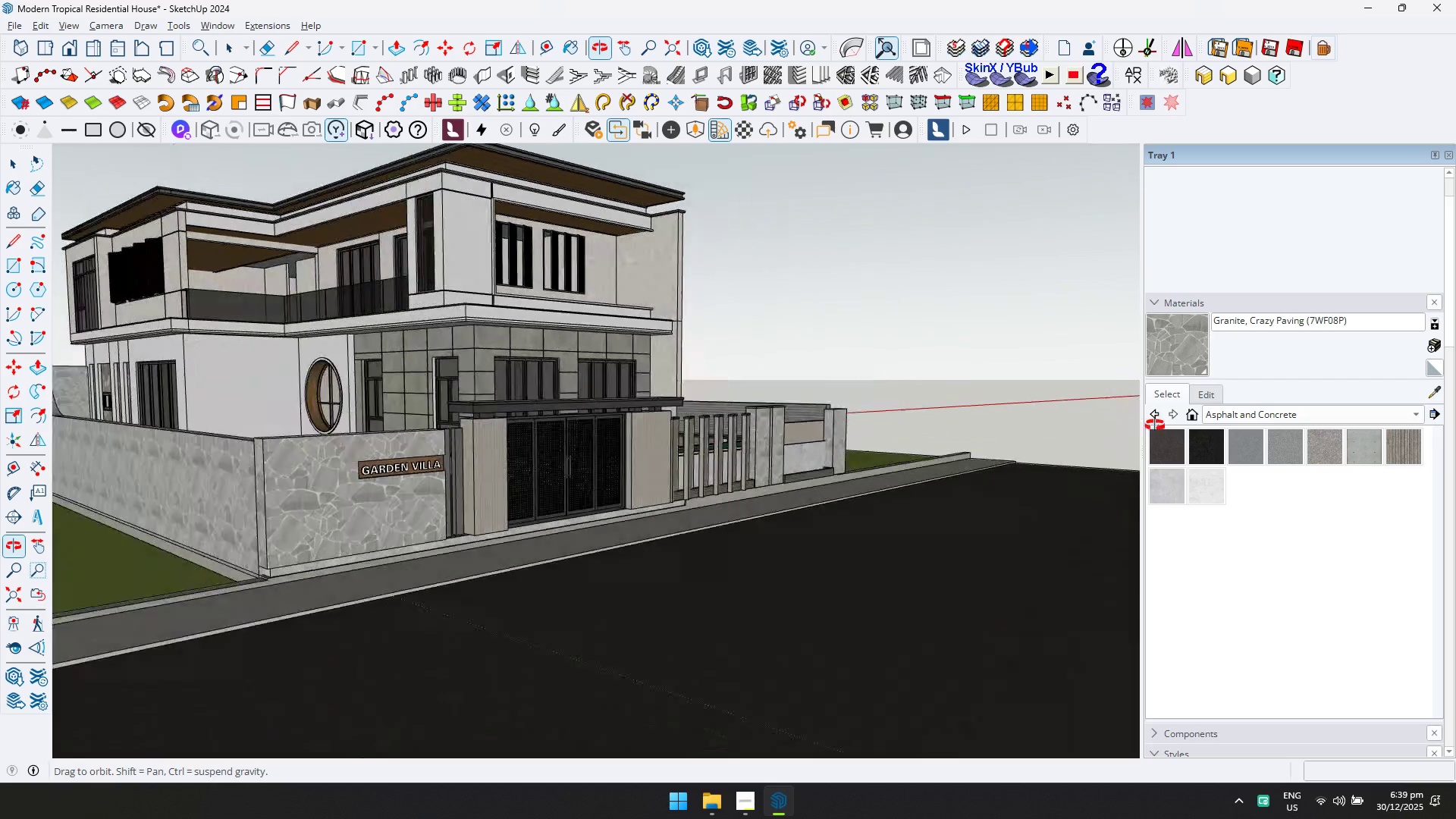 
scroll: coordinate [593, 572], scroll_direction: down, amount: 5.0
 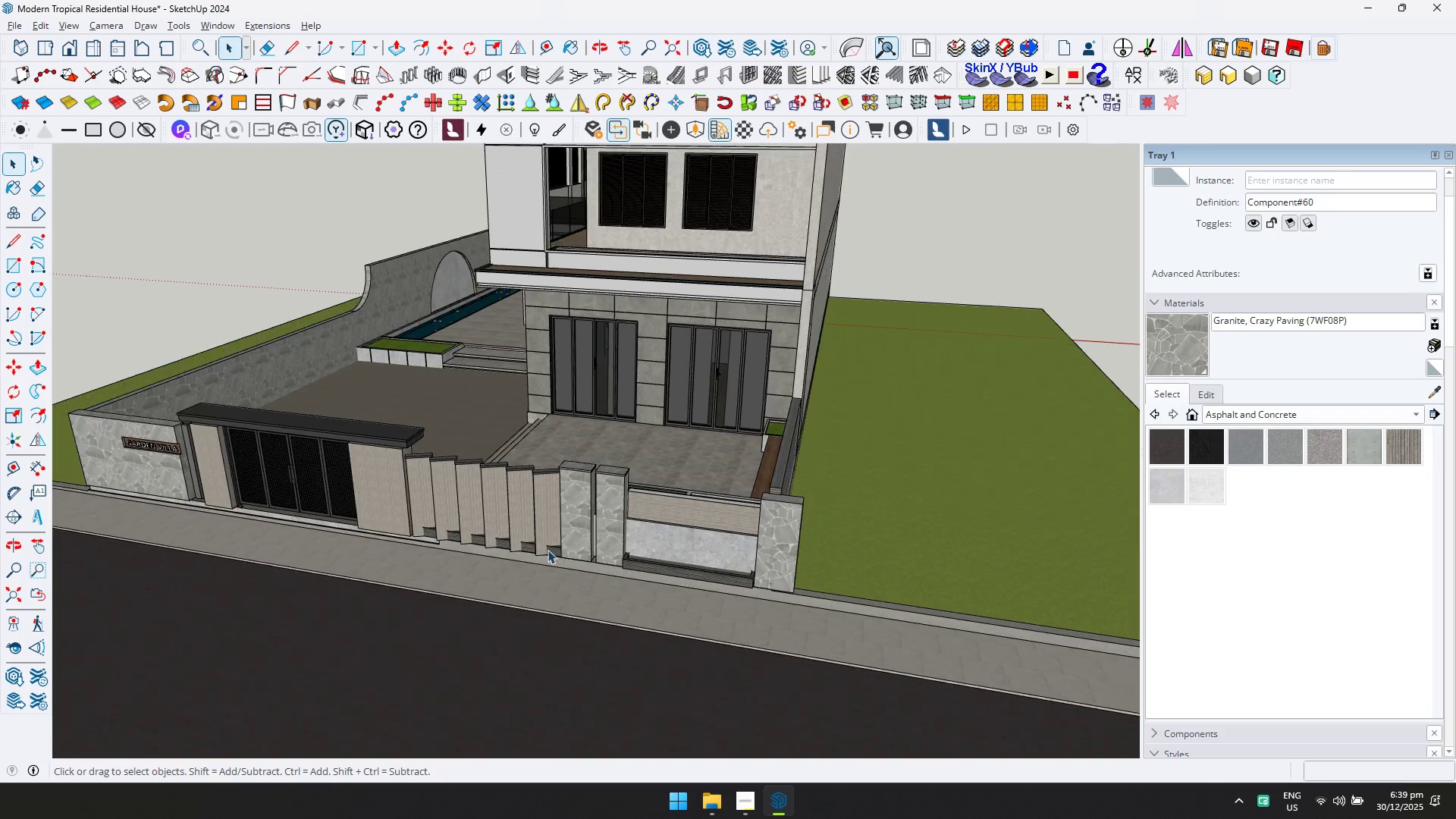 
key(Escape)
 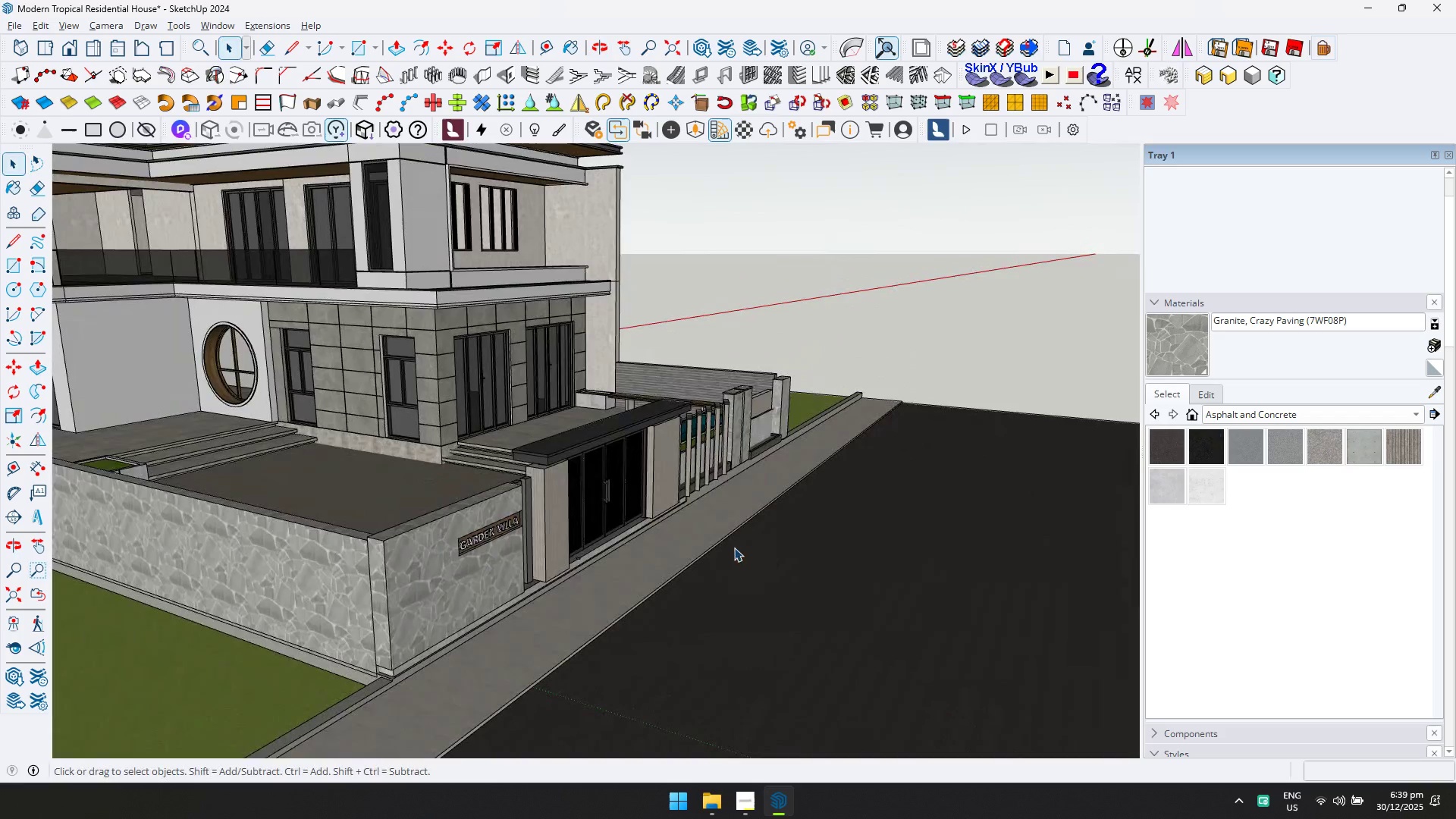 
key(Escape)
 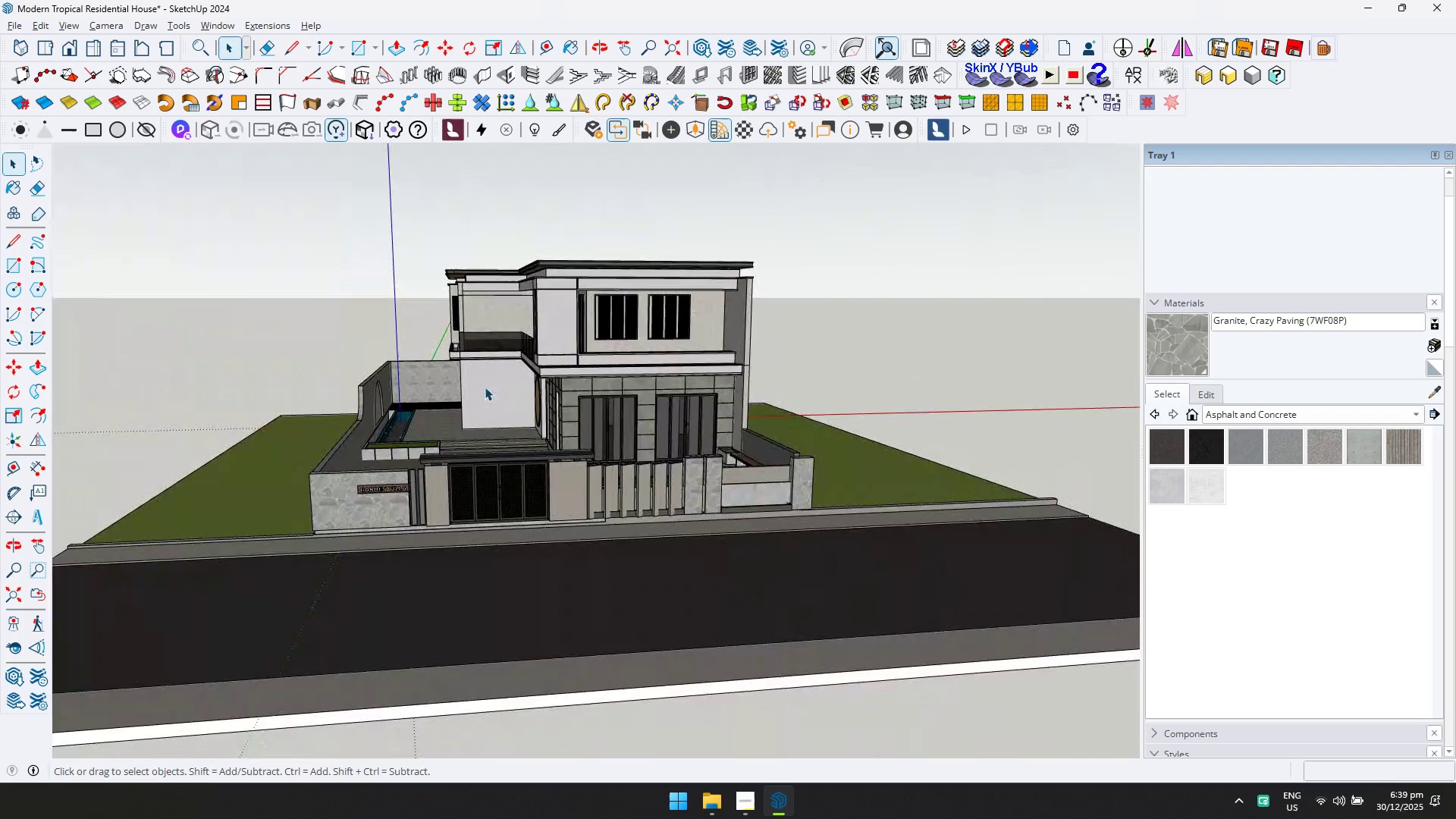 
scroll: coordinate [698, 530], scroll_direction: down, amount: 5.0
 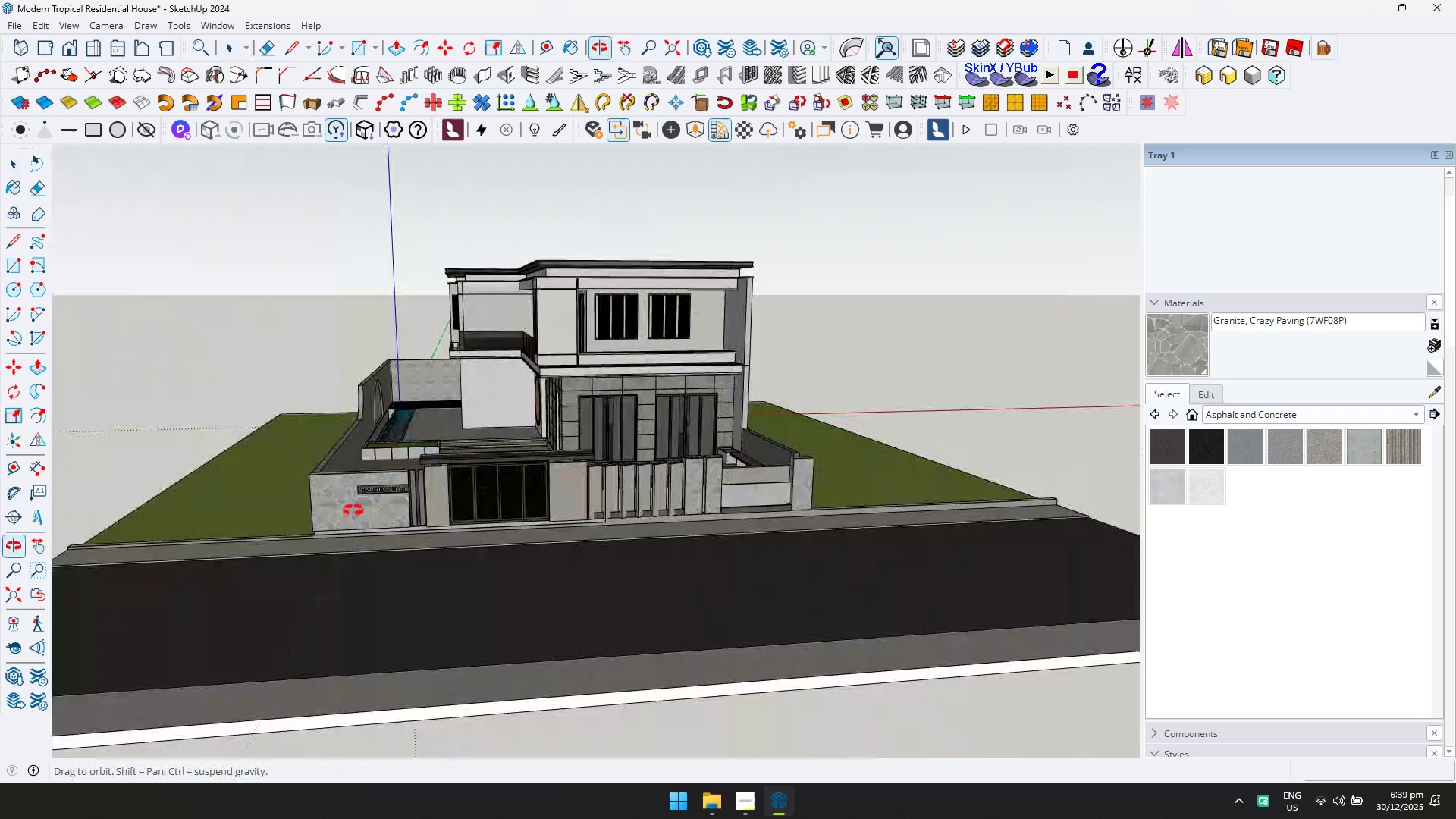 
key(Control+ControlLeft)
 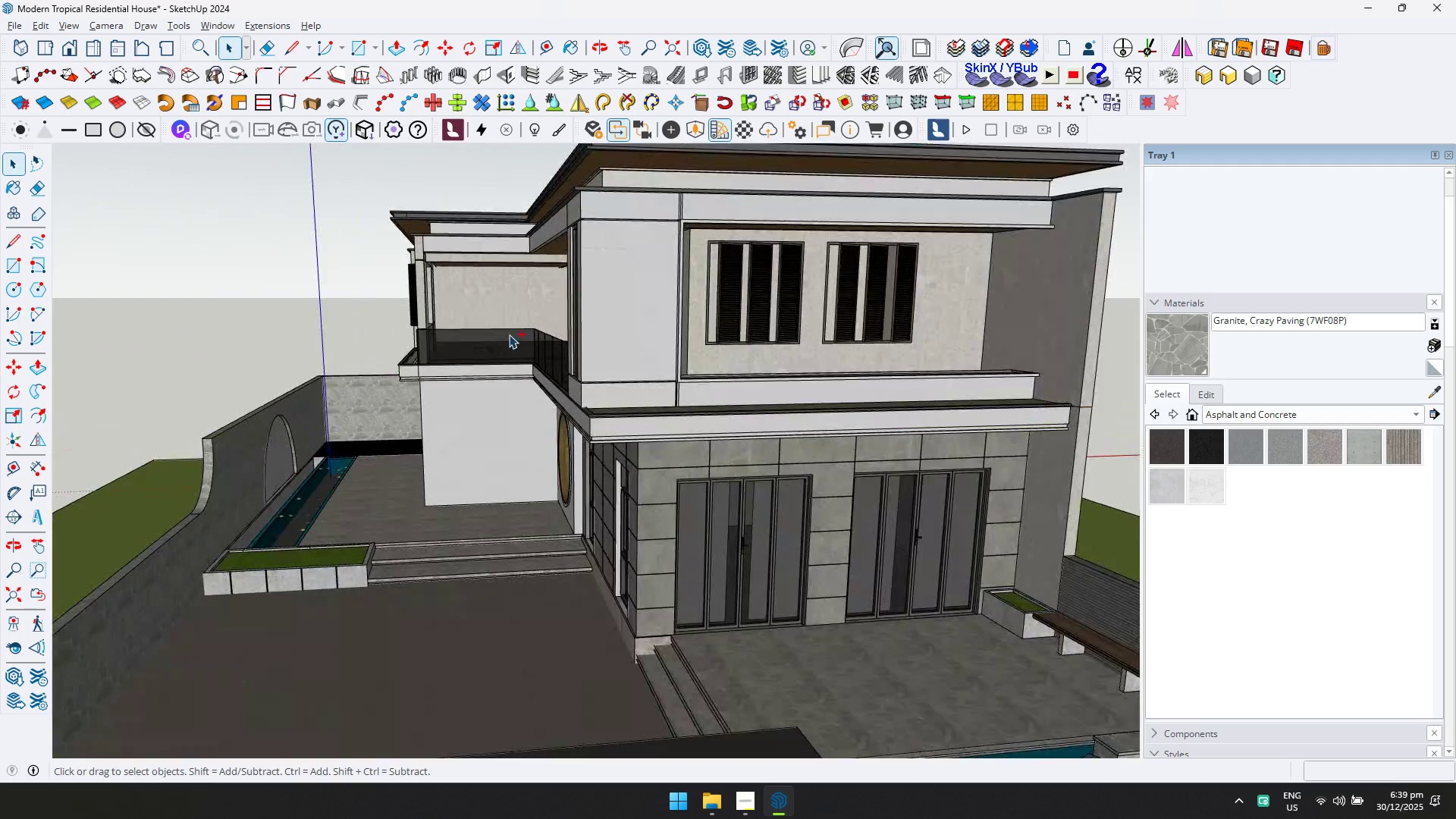 
key(Control+S)
 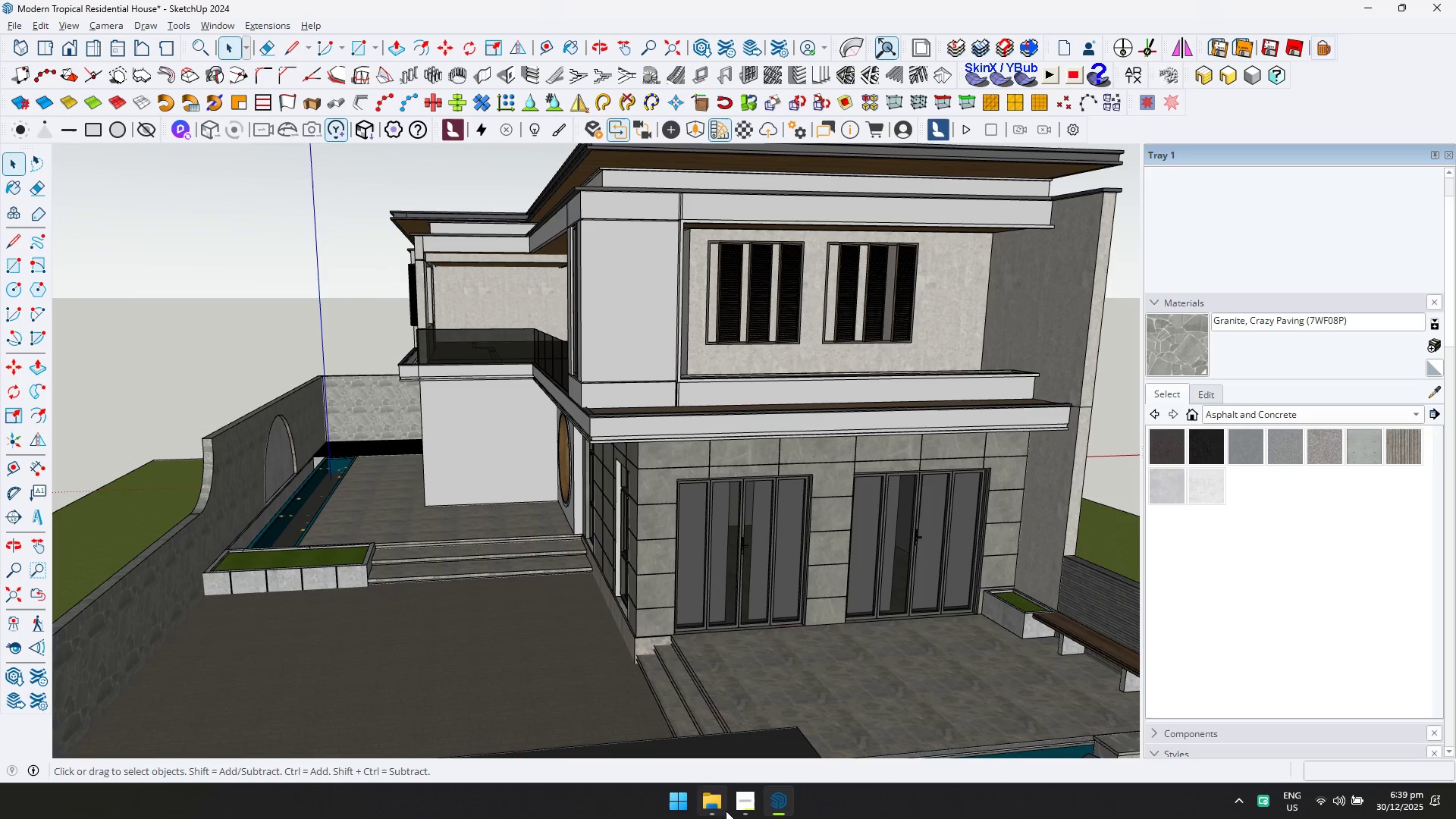 
scroll: coordinate [508, 335], scroll_direction: up, amount: 6.0